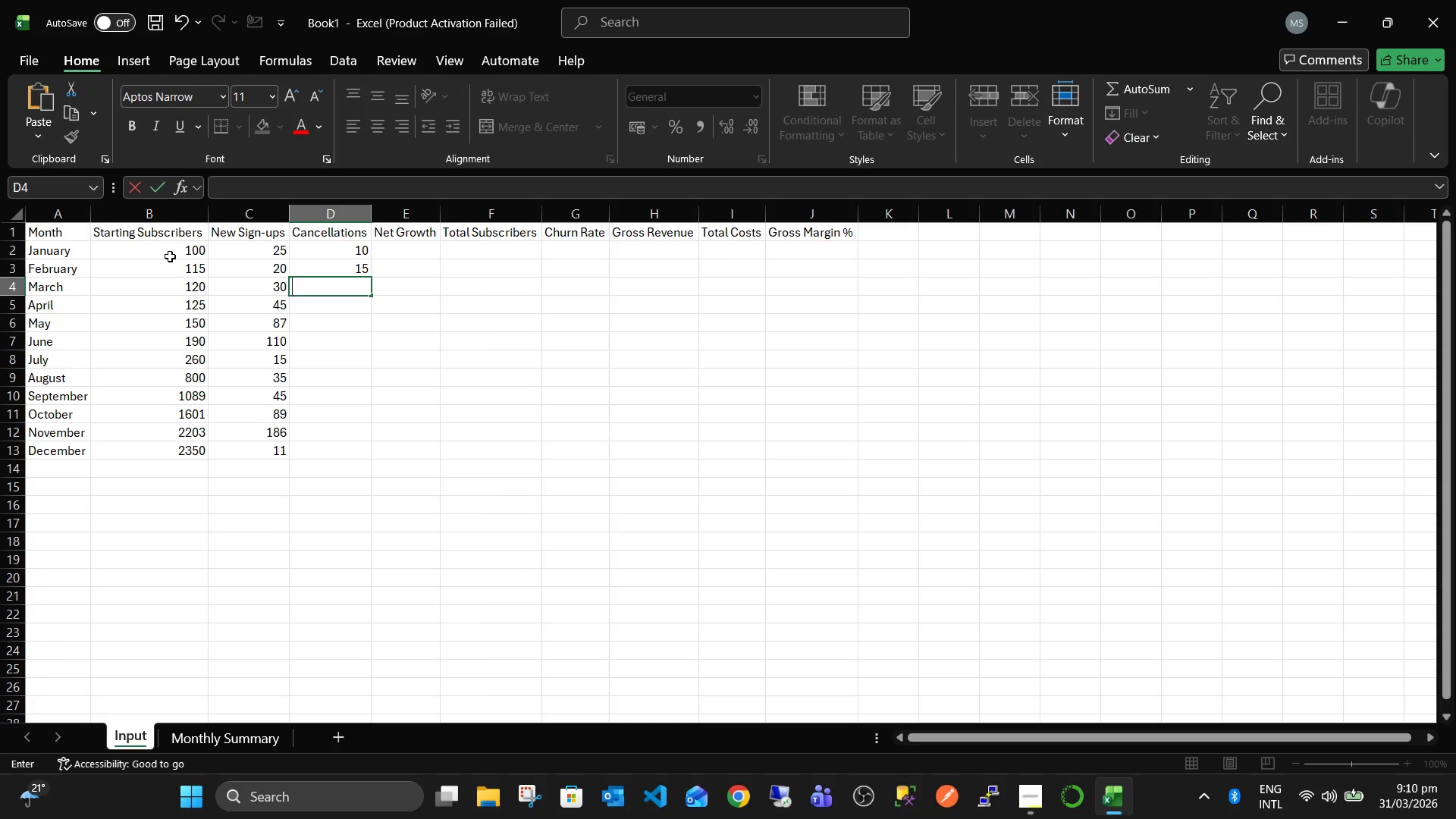 
key(Numpad2)
 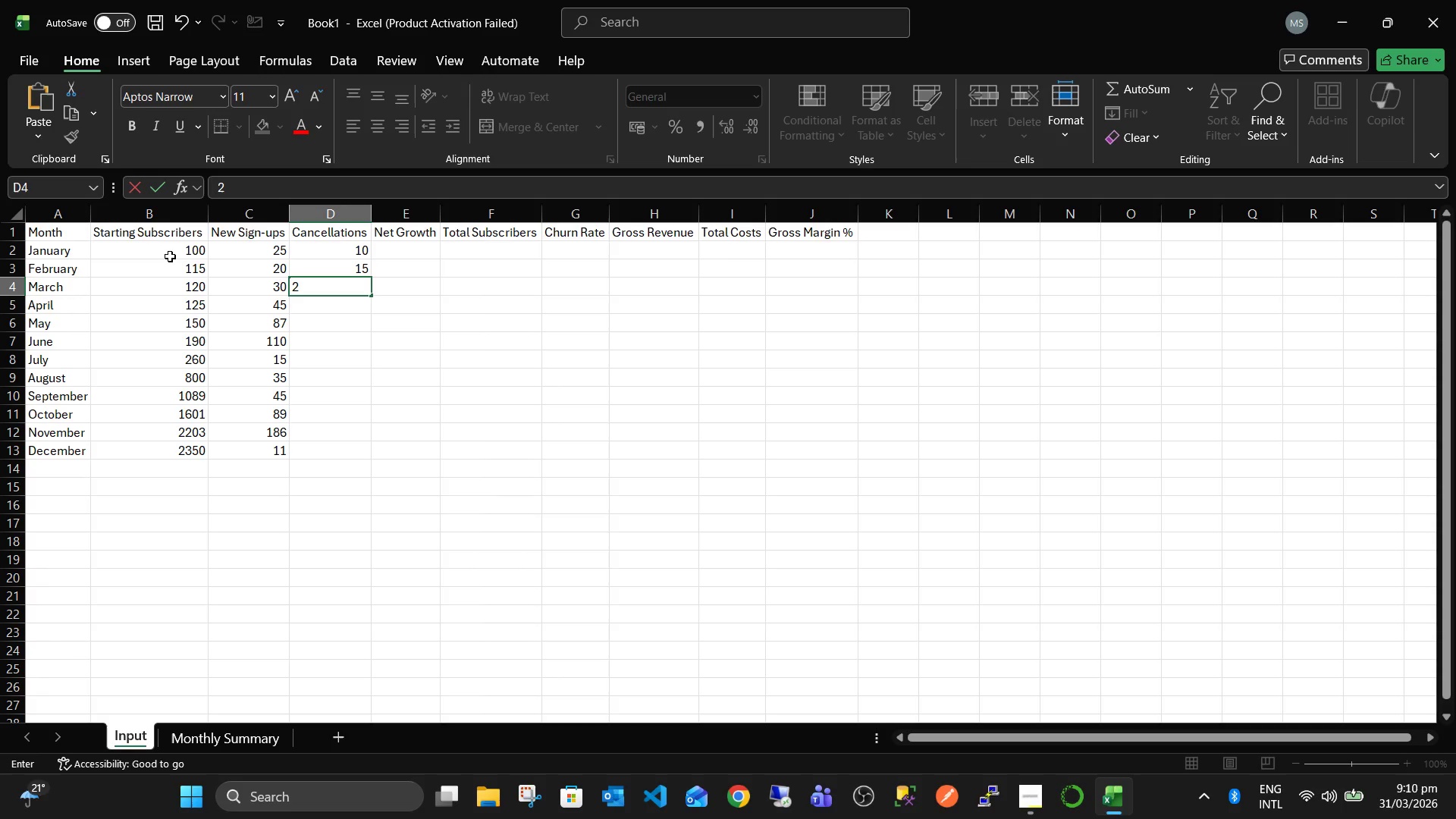 
key(Numpad5)
 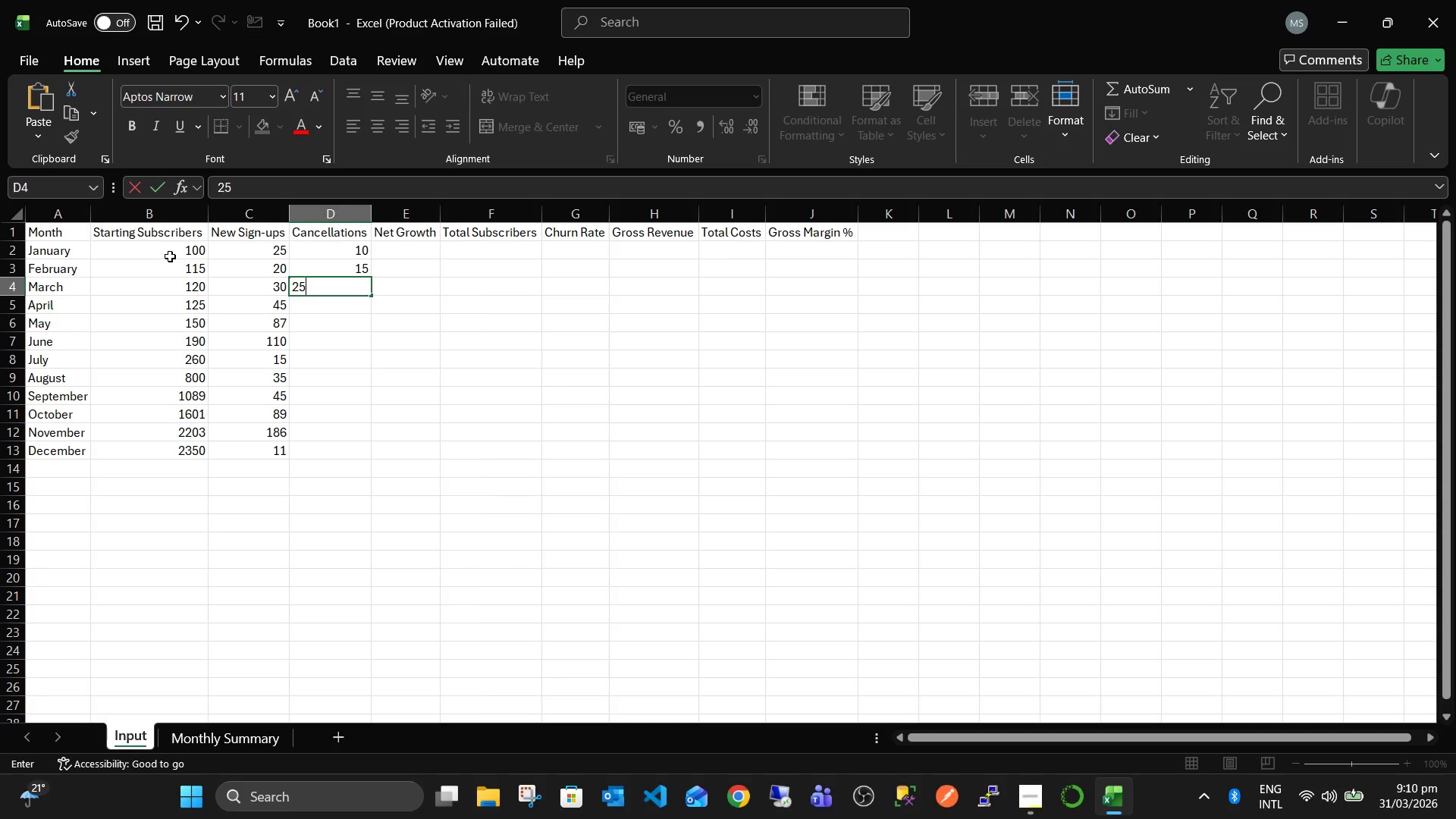 
key(ArrowDown)
 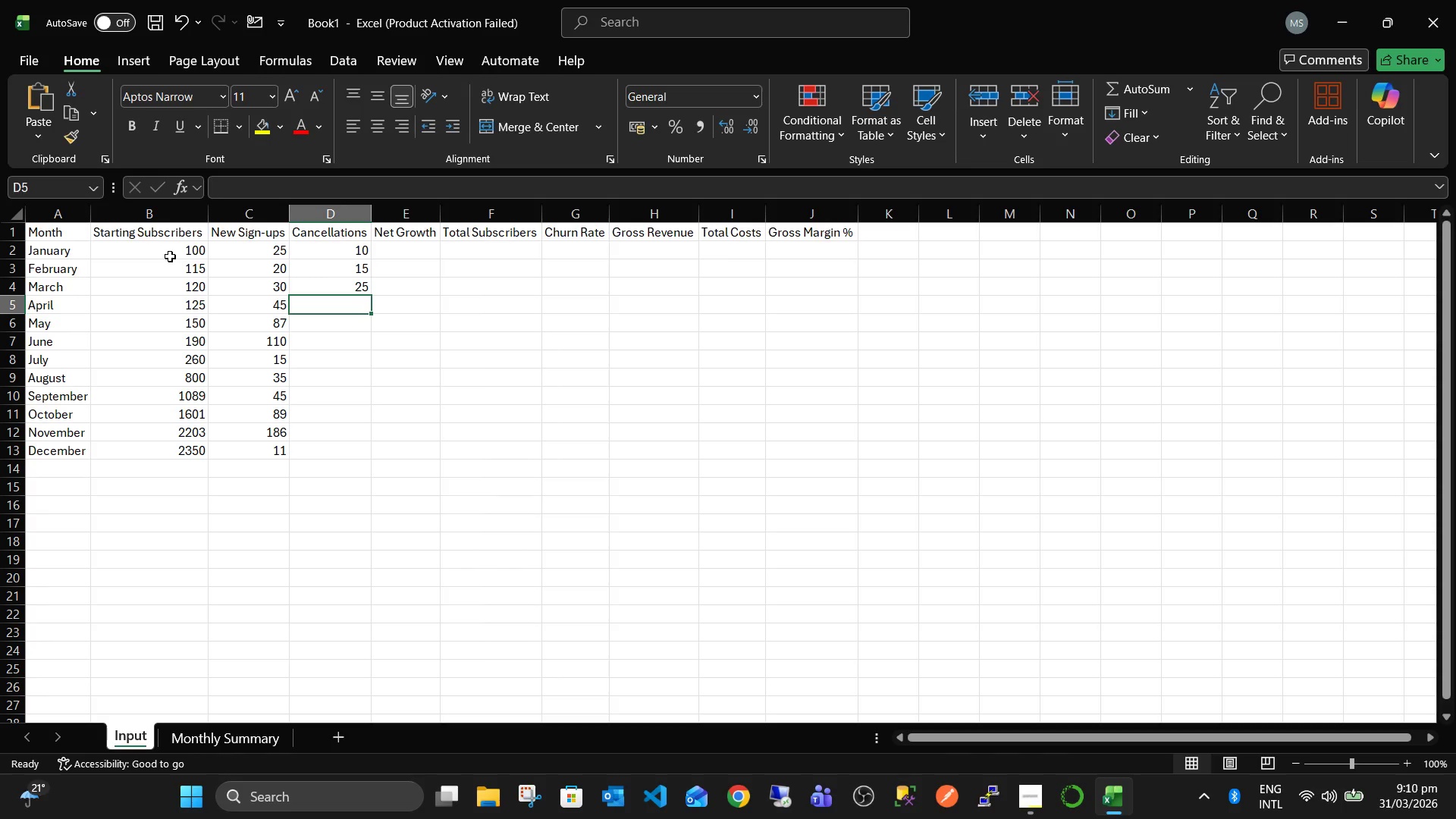 
key(Numpad3)
 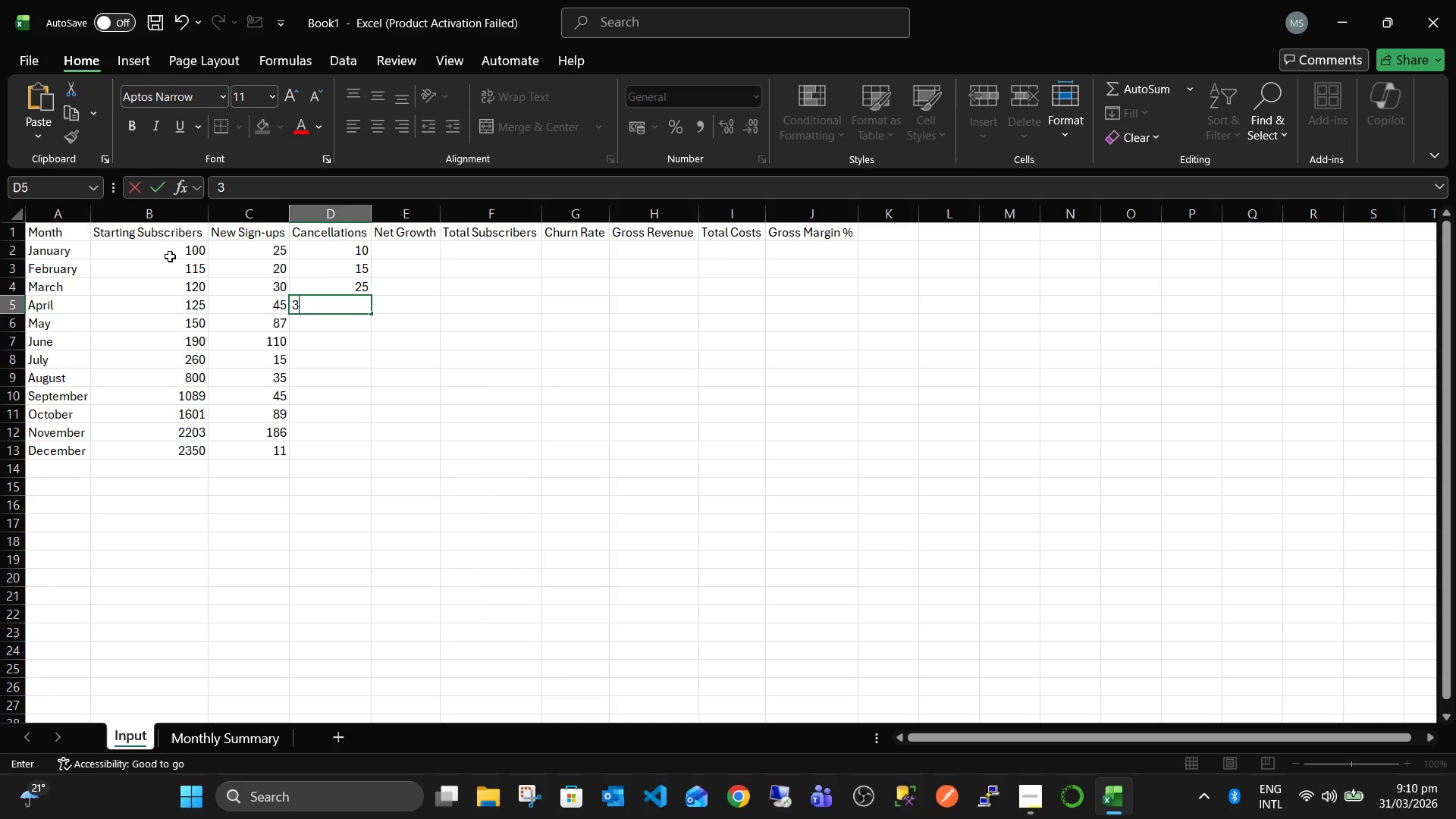 
key(Numpad5)
 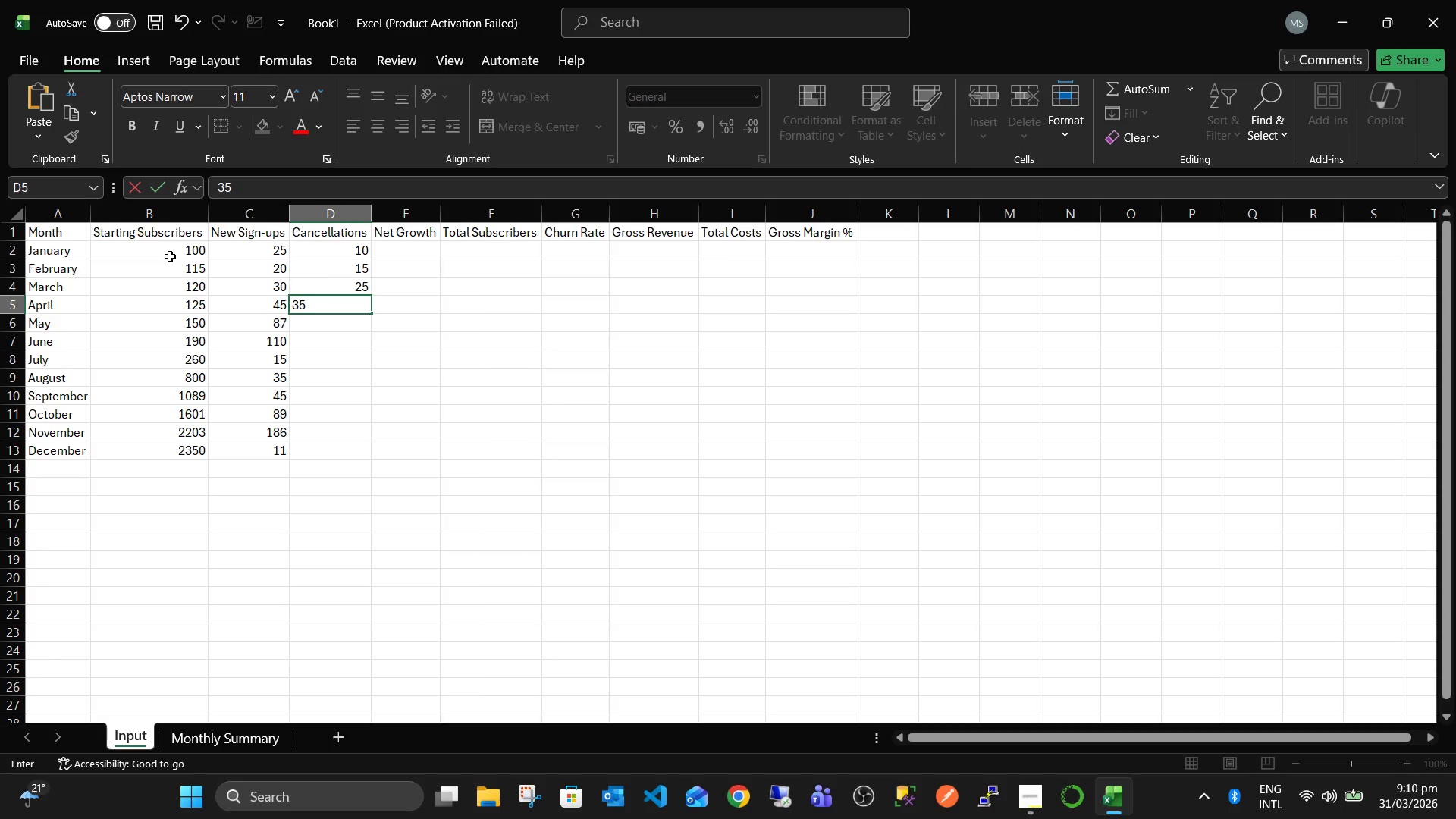 
key(ArrowDown)
 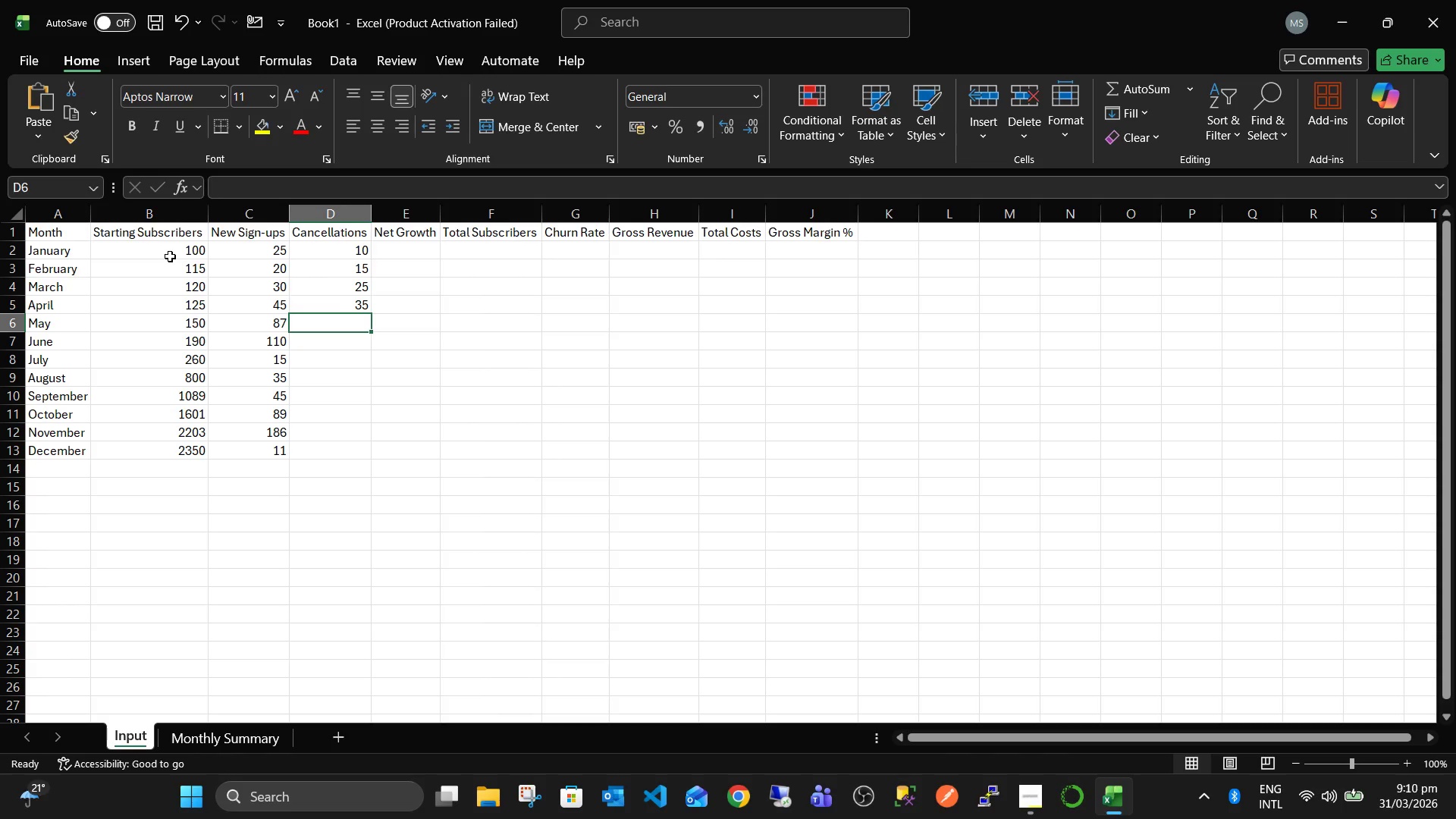 
key(Numpad4)
 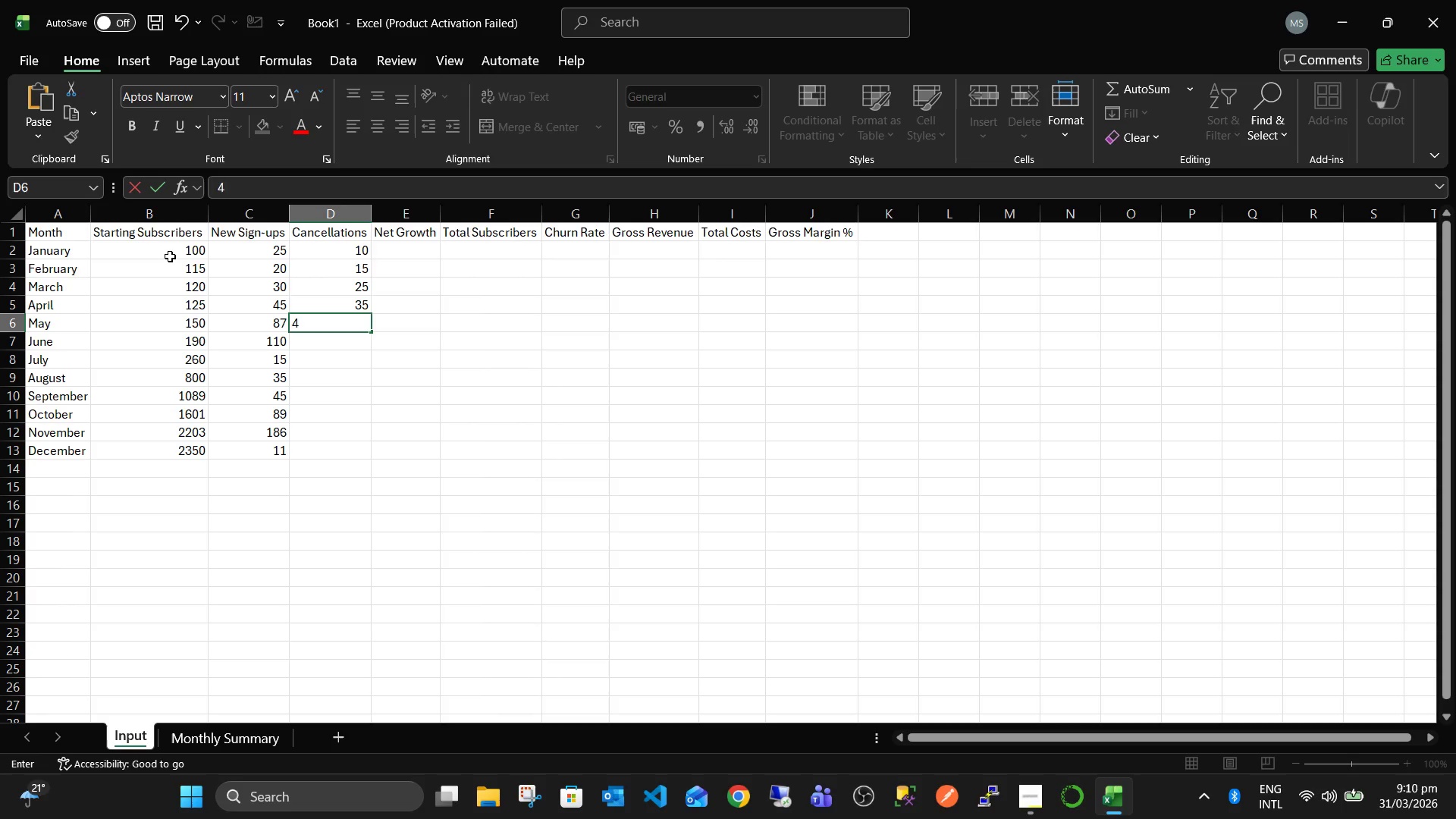 
key(Backspace)
 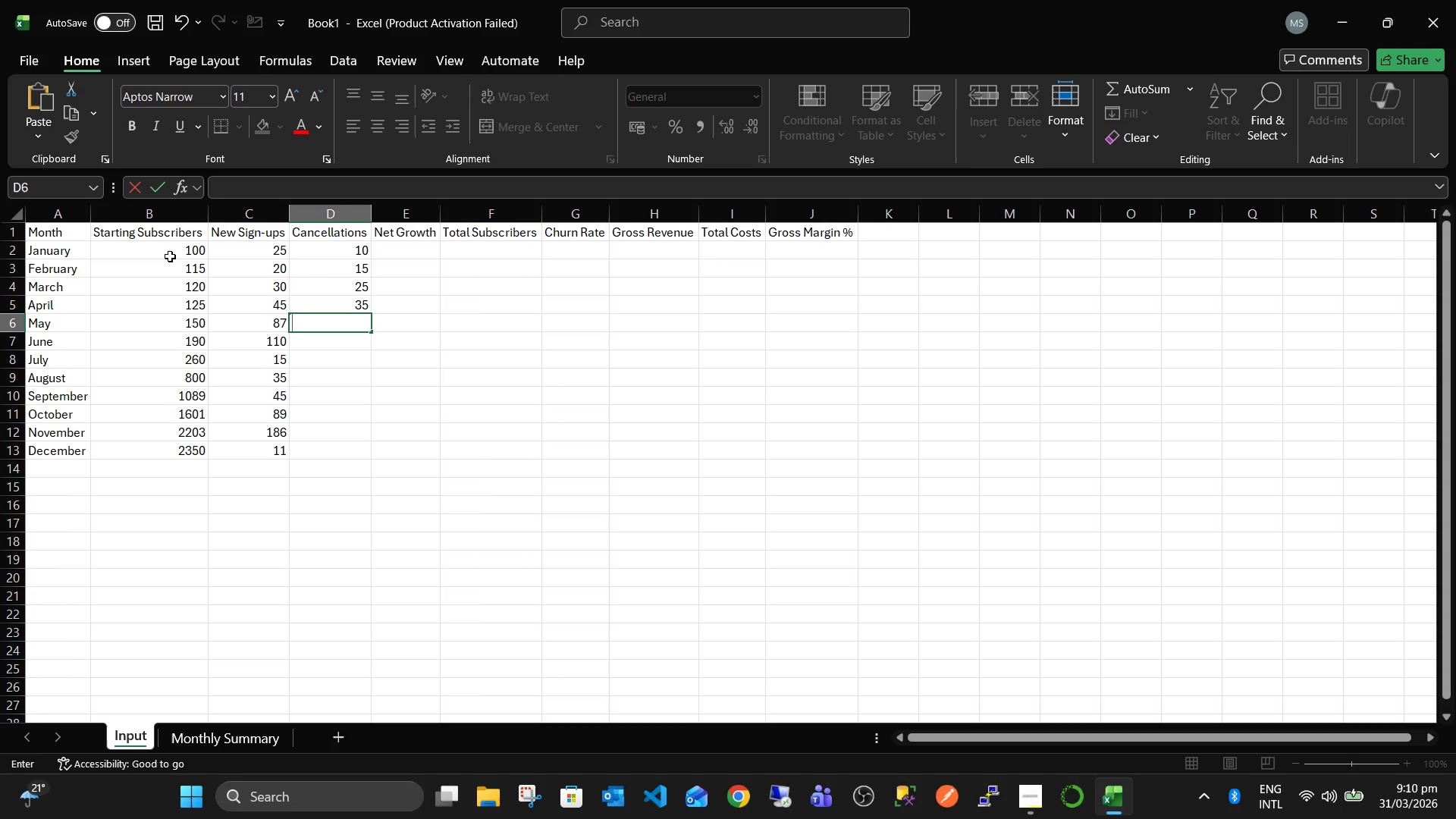 
key(Numpad5)
 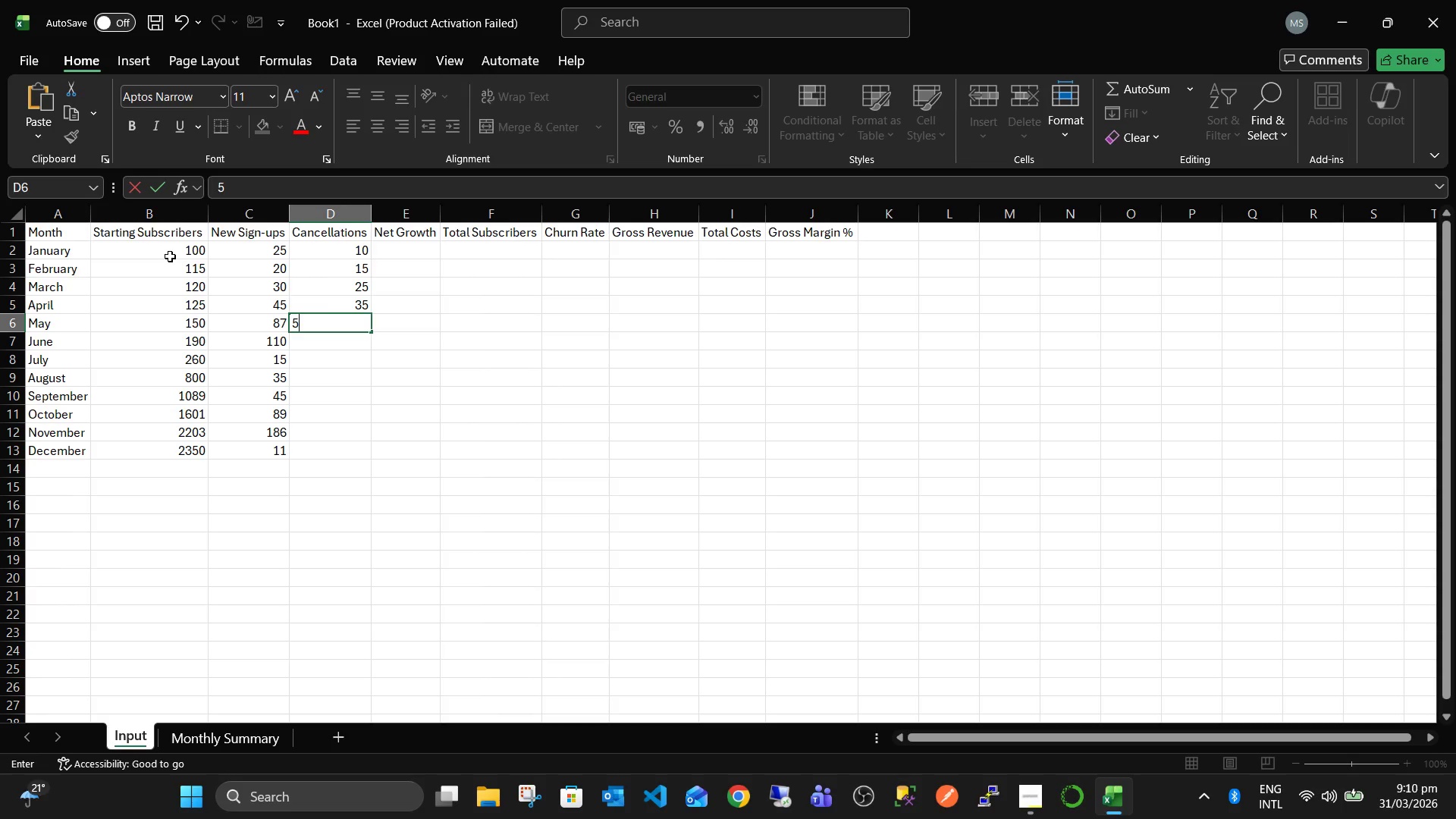 
key(Numpad0)
 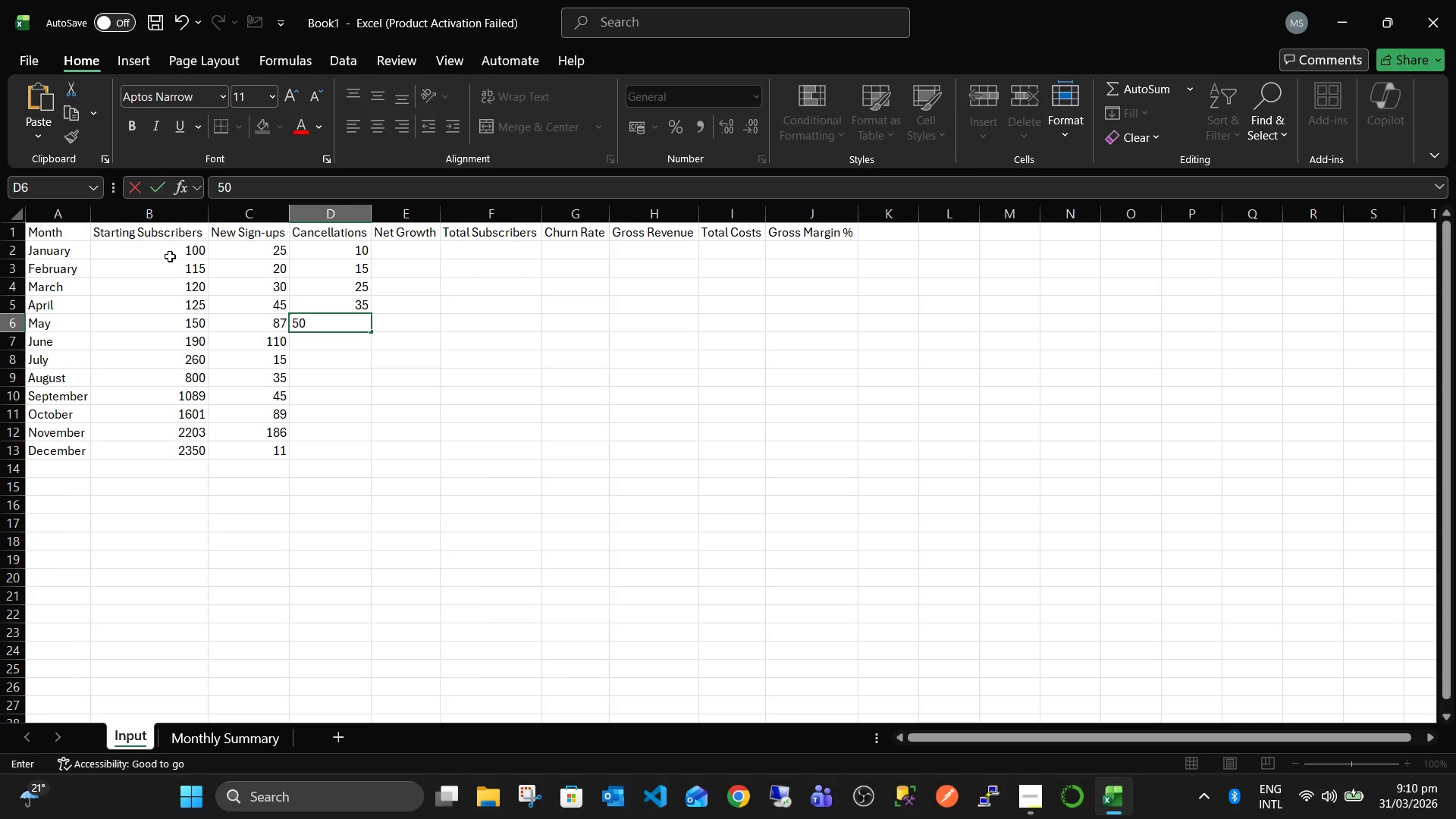 
key(ArrowDown)
 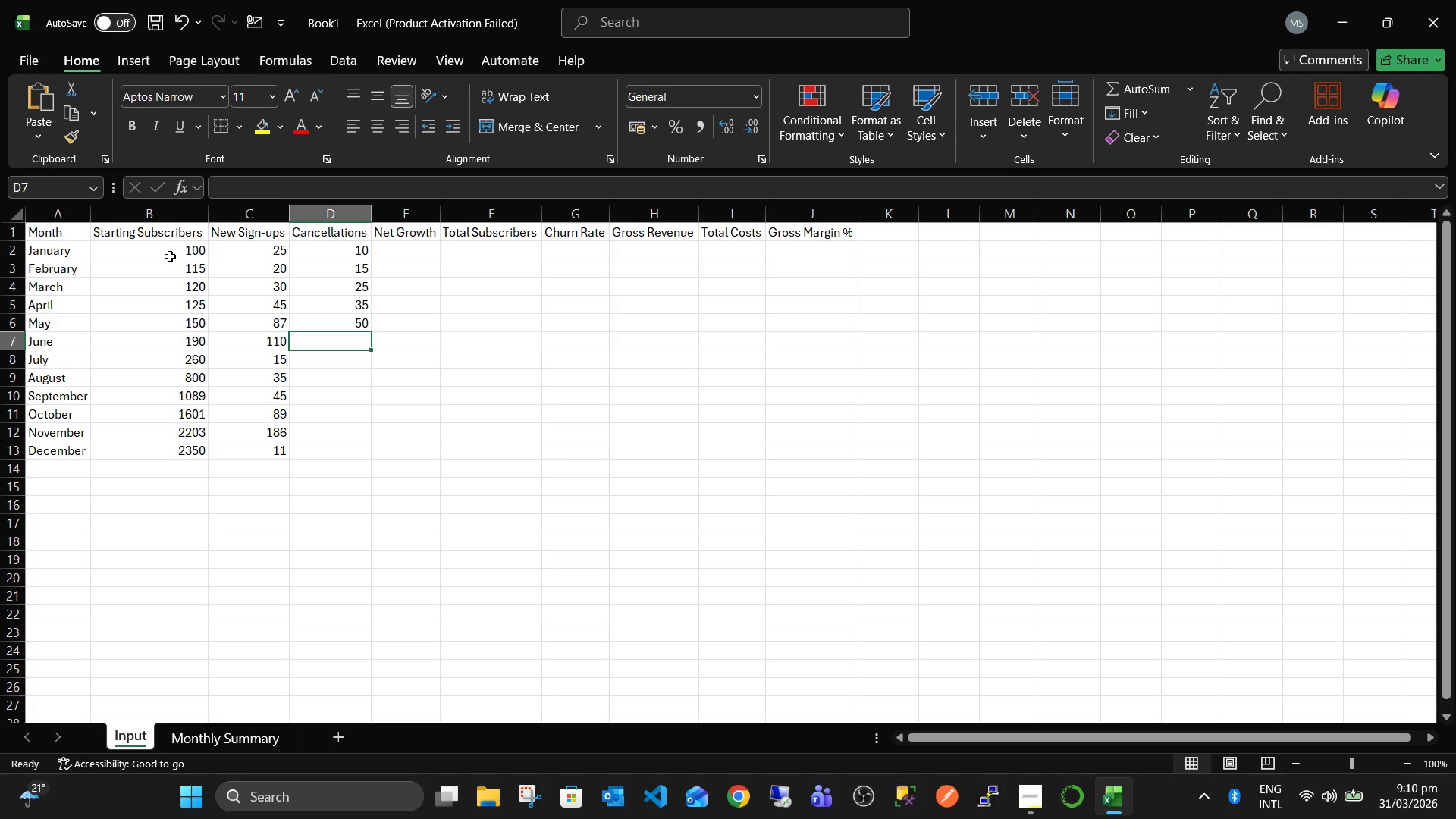 
key(Numpad2)
 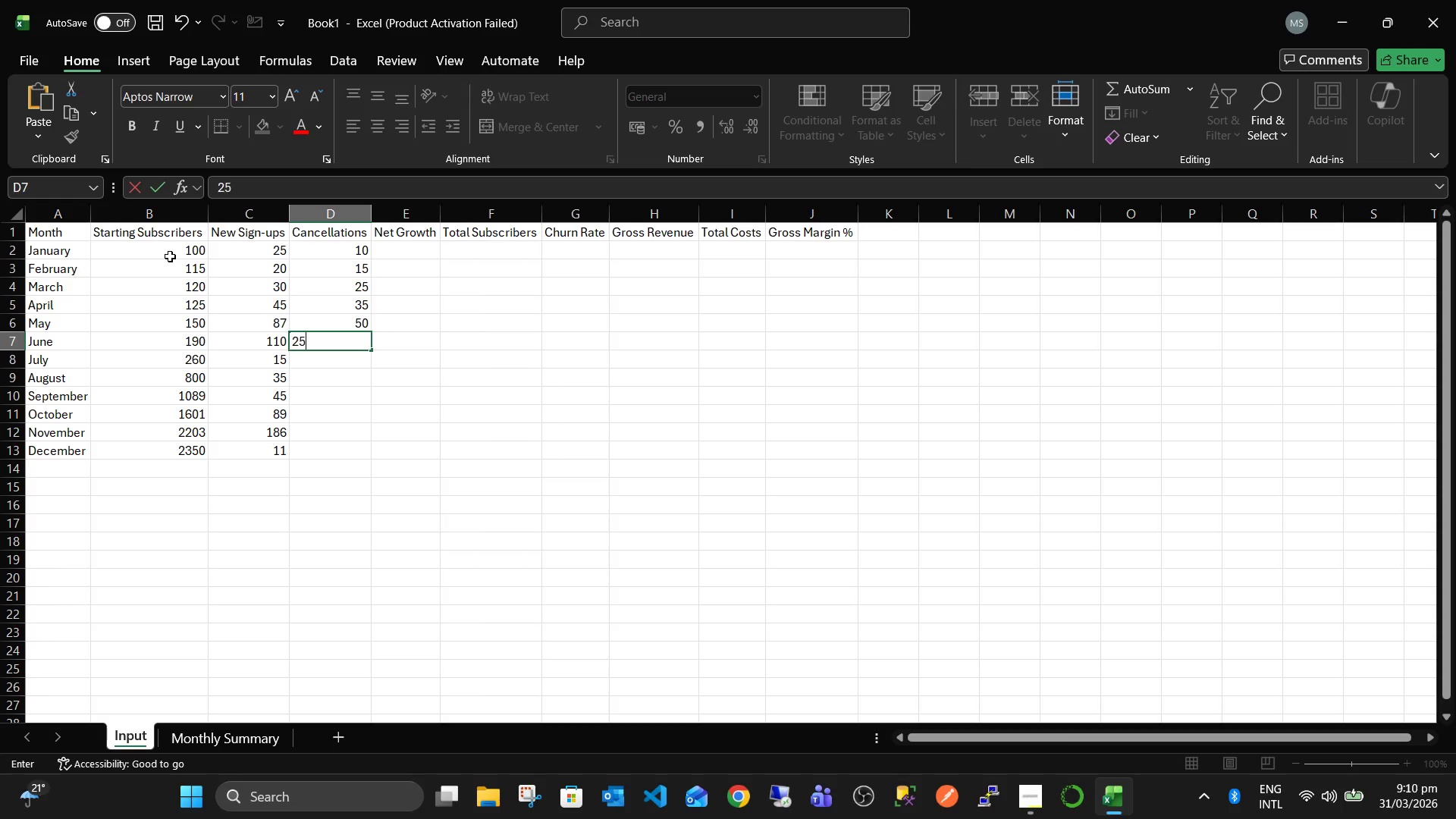 
key(Numpad5)
 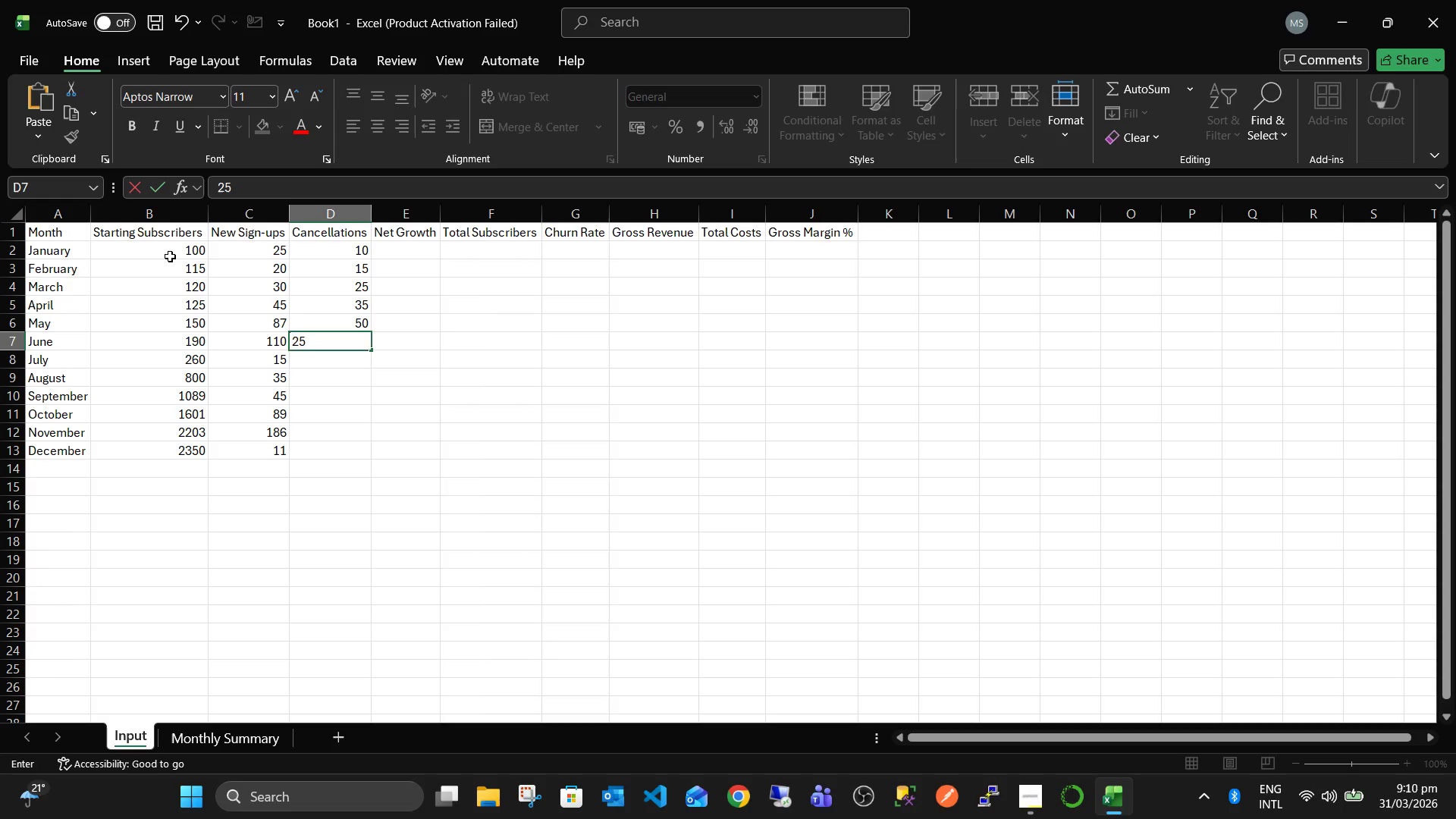 
key(ArrowDown)
 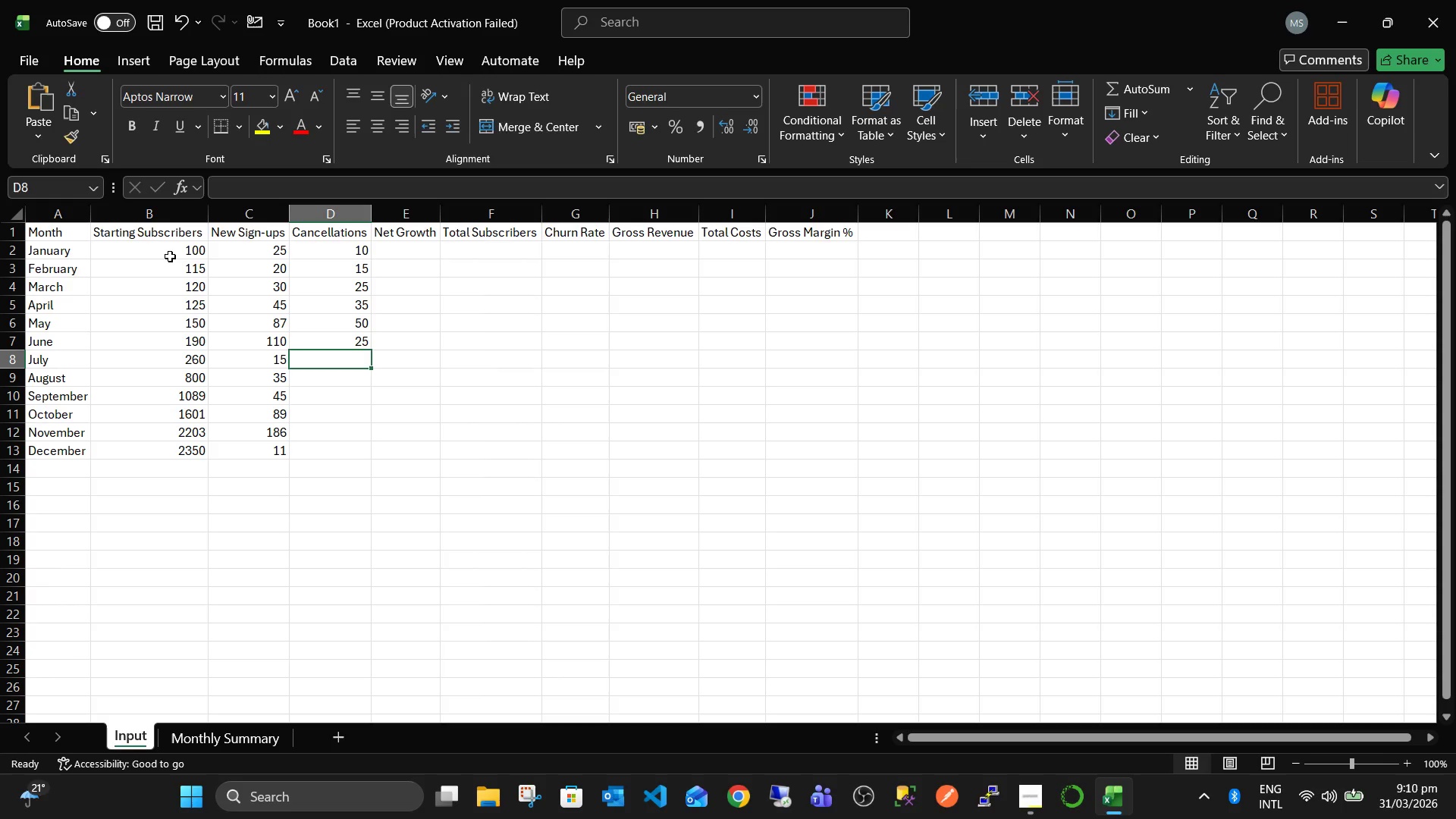 
key(Numpad1)
 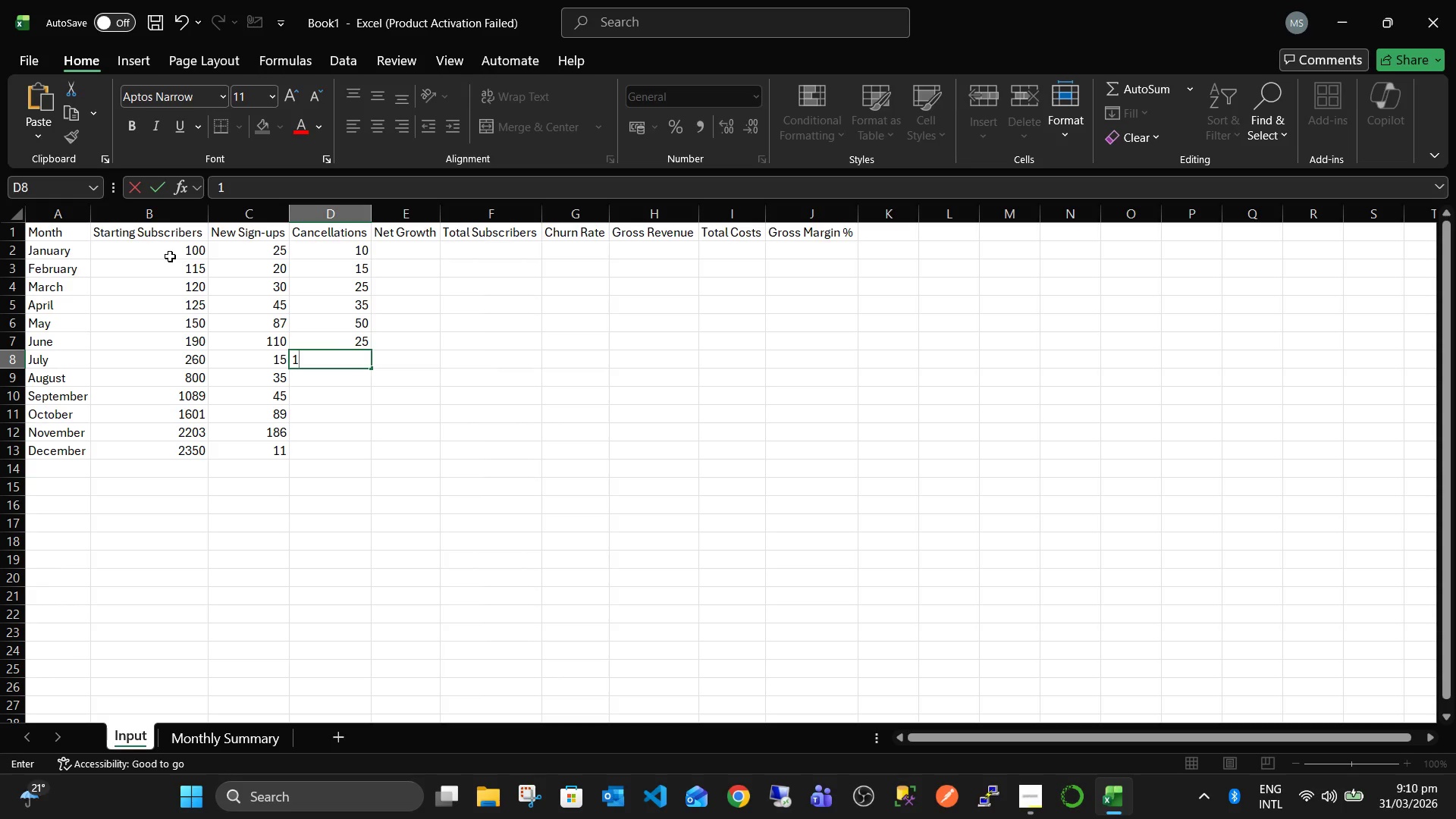 
key(Numpad2)
 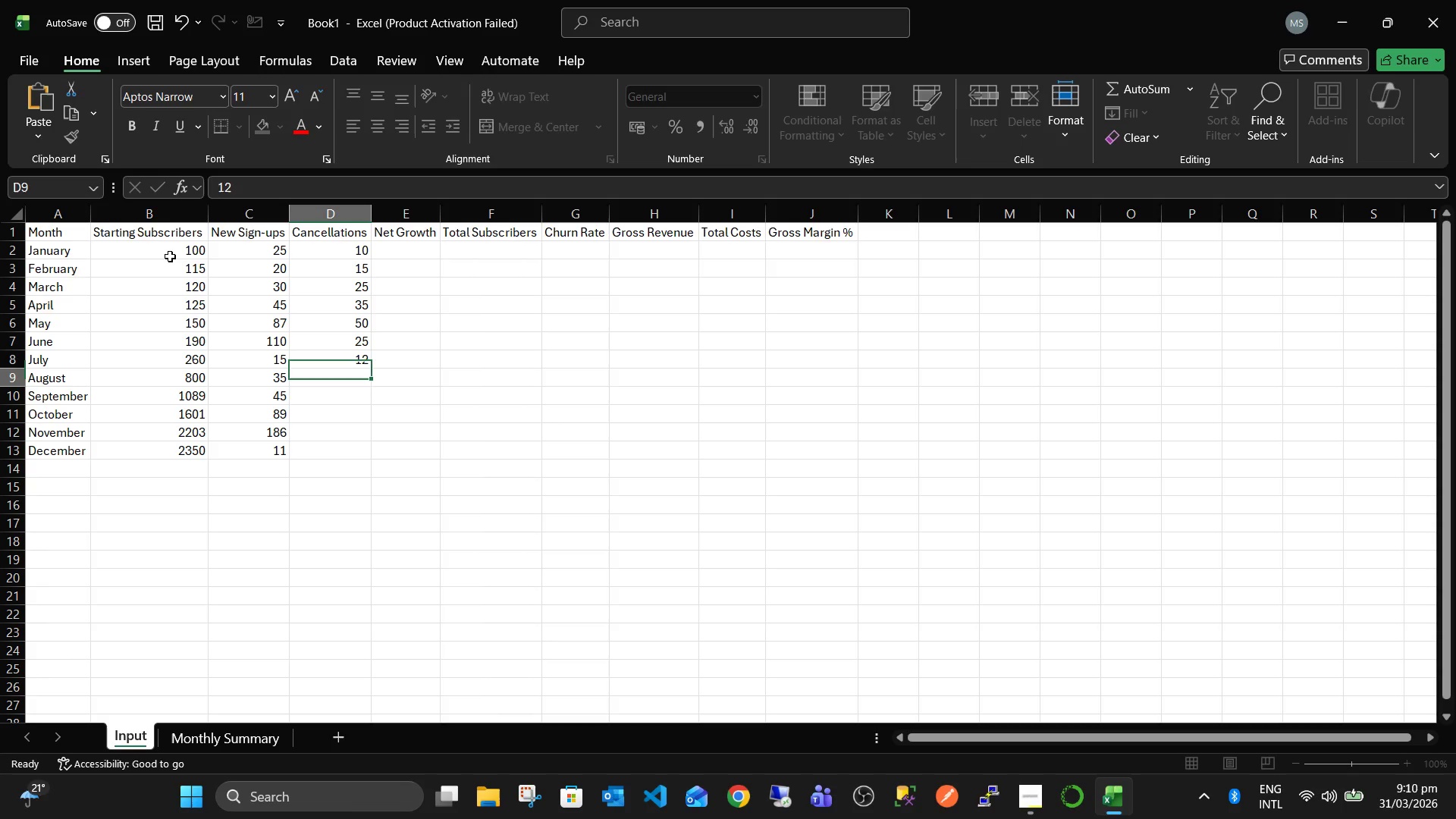 
key(ArrowDown)
 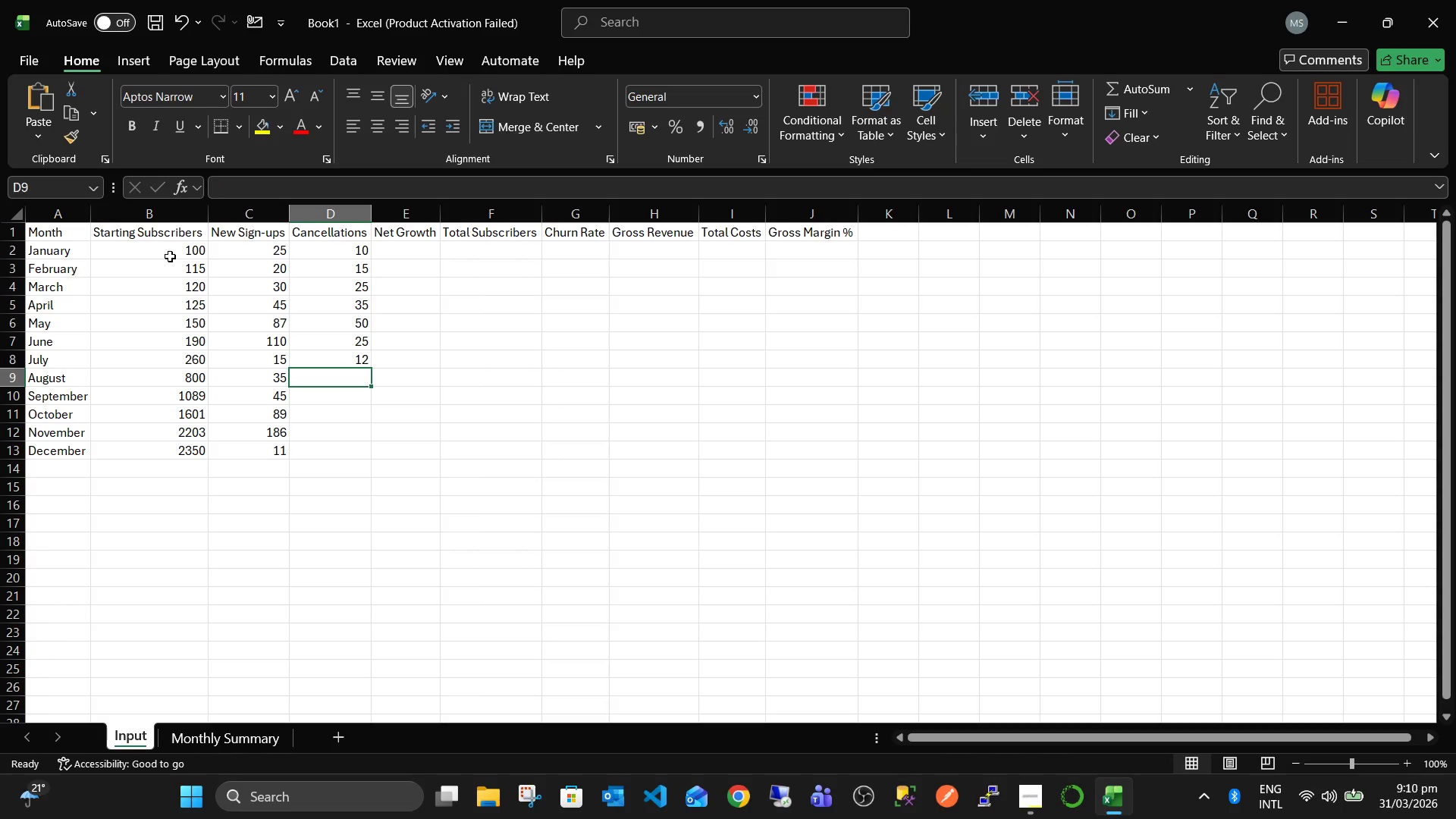 
key(Numpad6)
 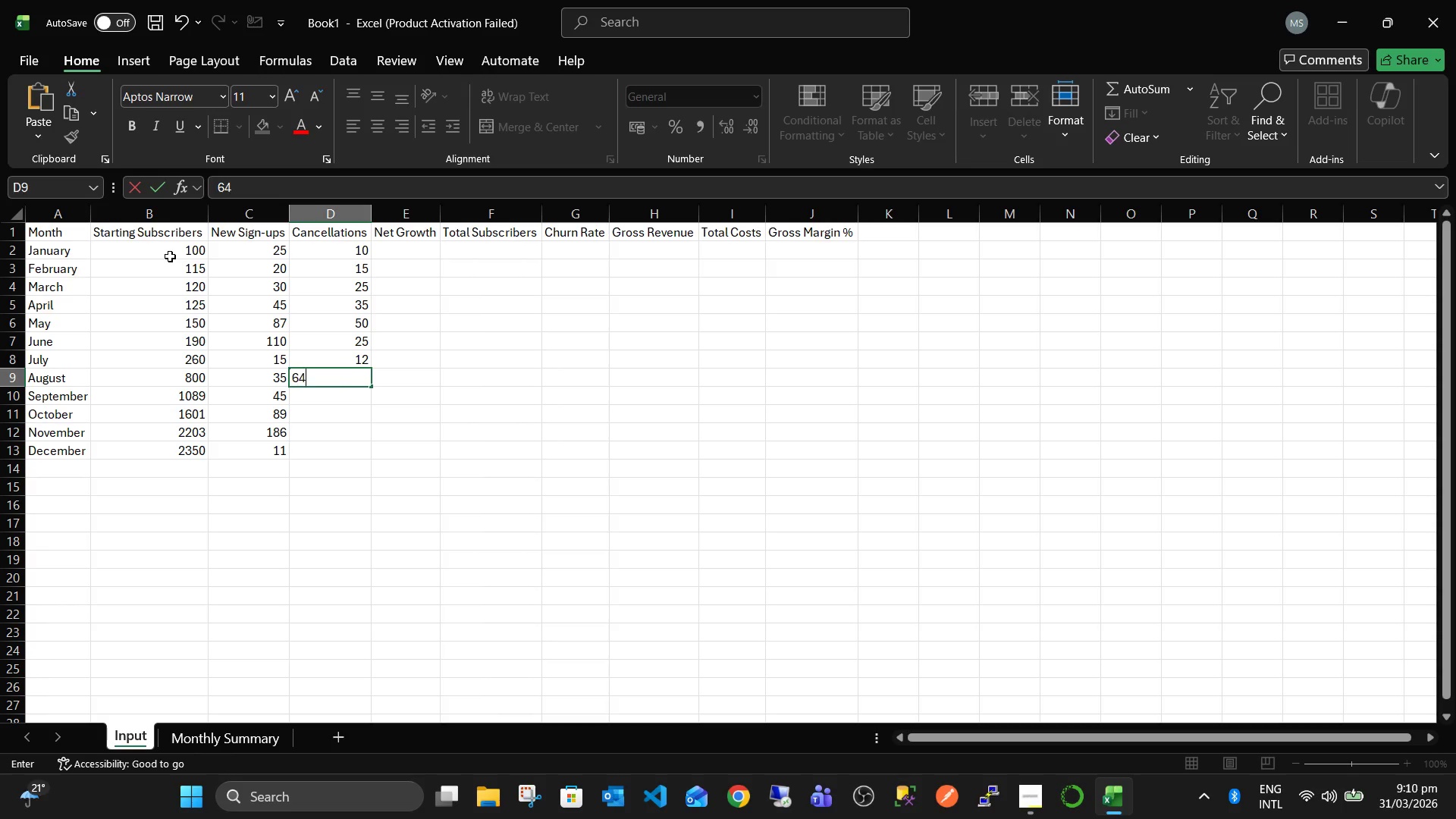 
key(Numpad4)
 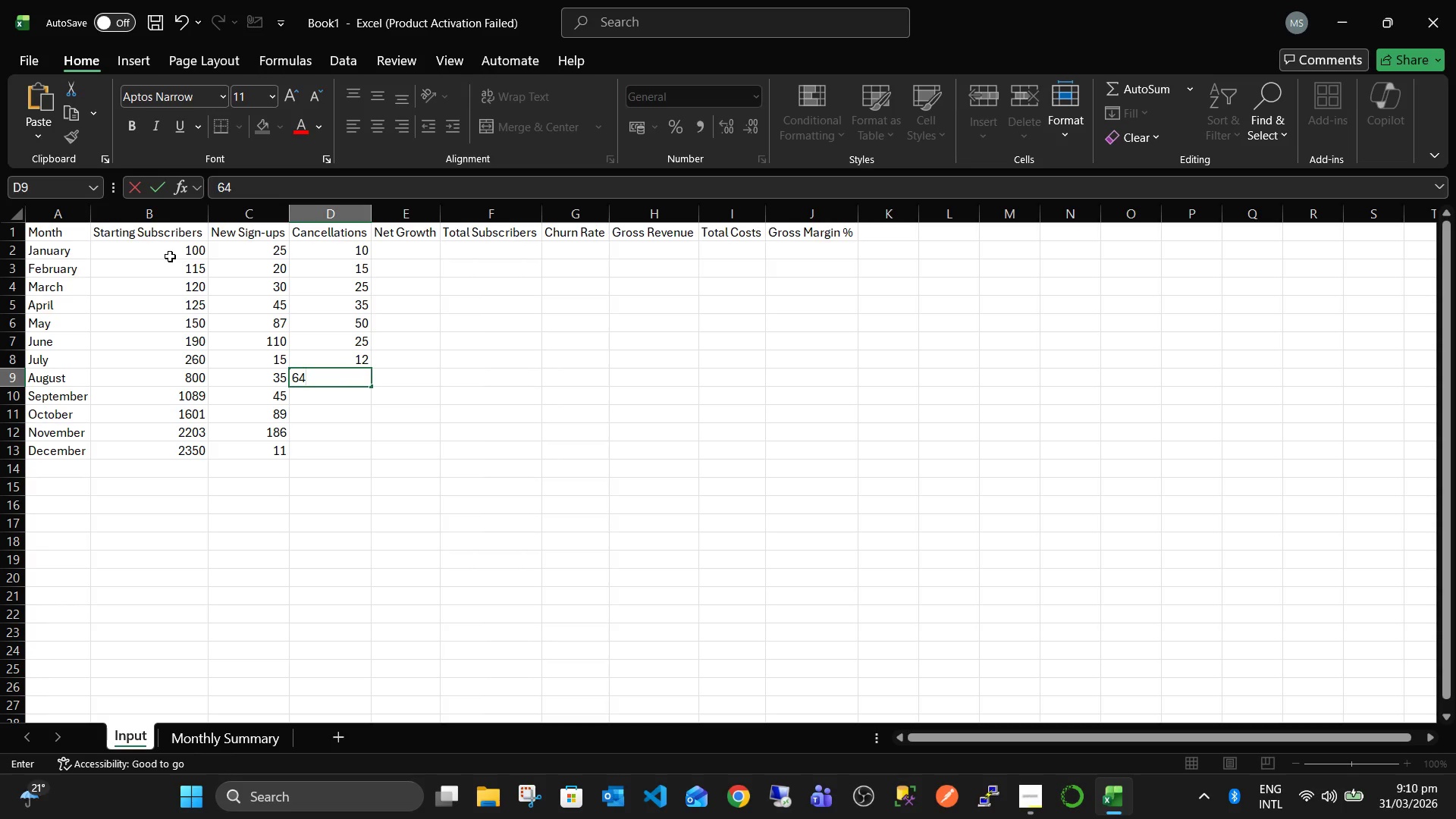 
key(ArrowDown)
 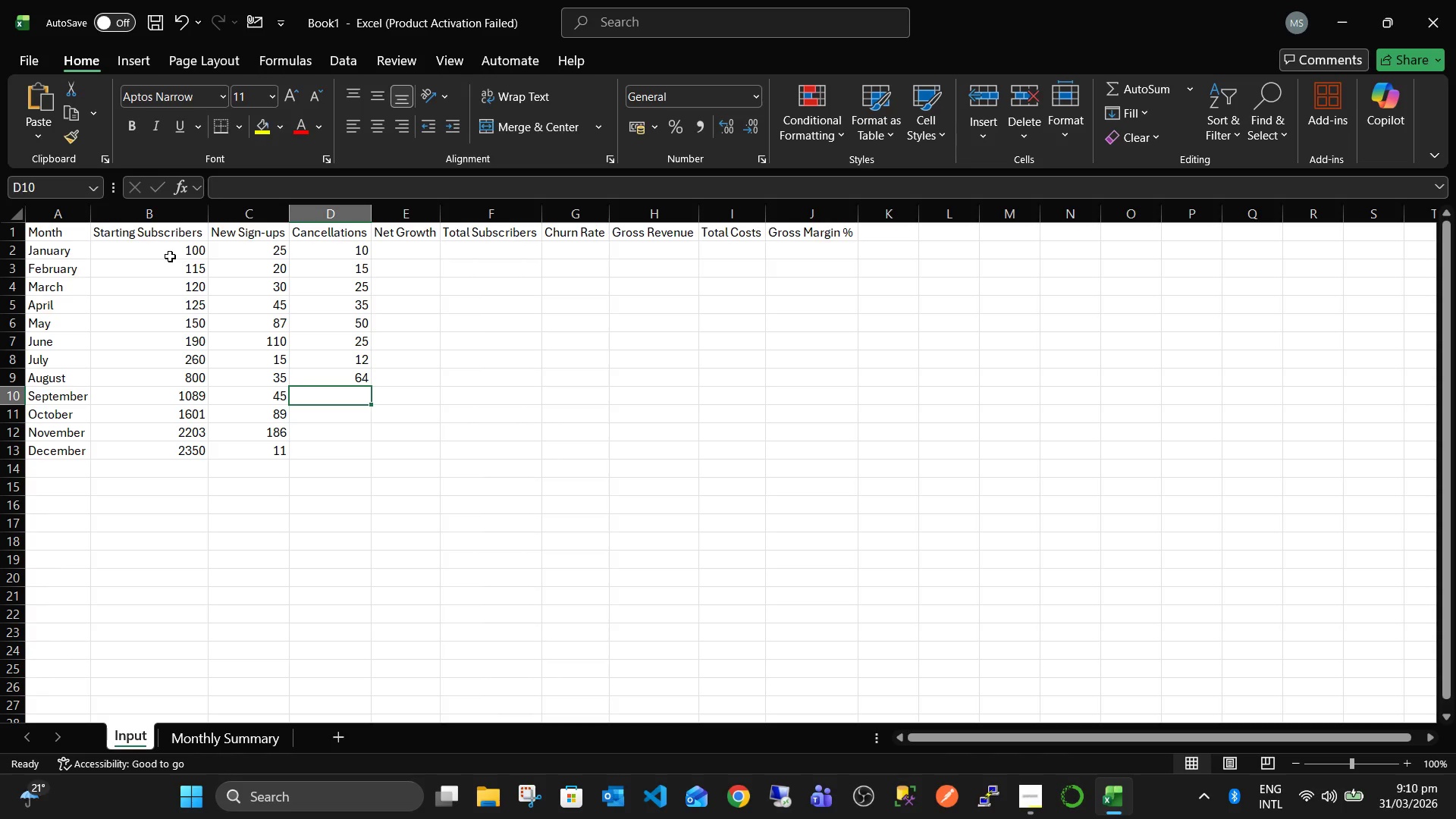 
key(Numpad0)
 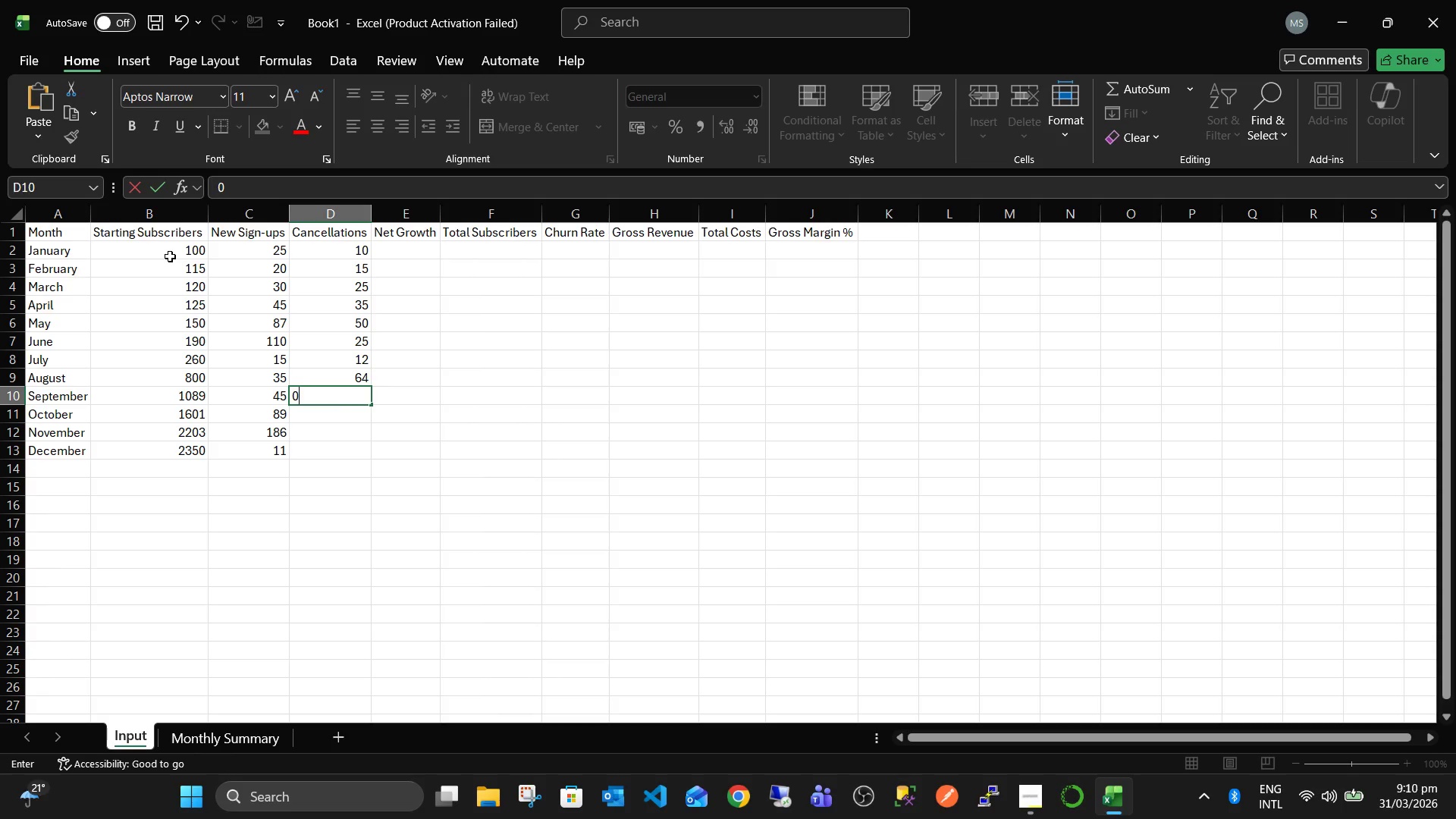 
key(Numpad1)
 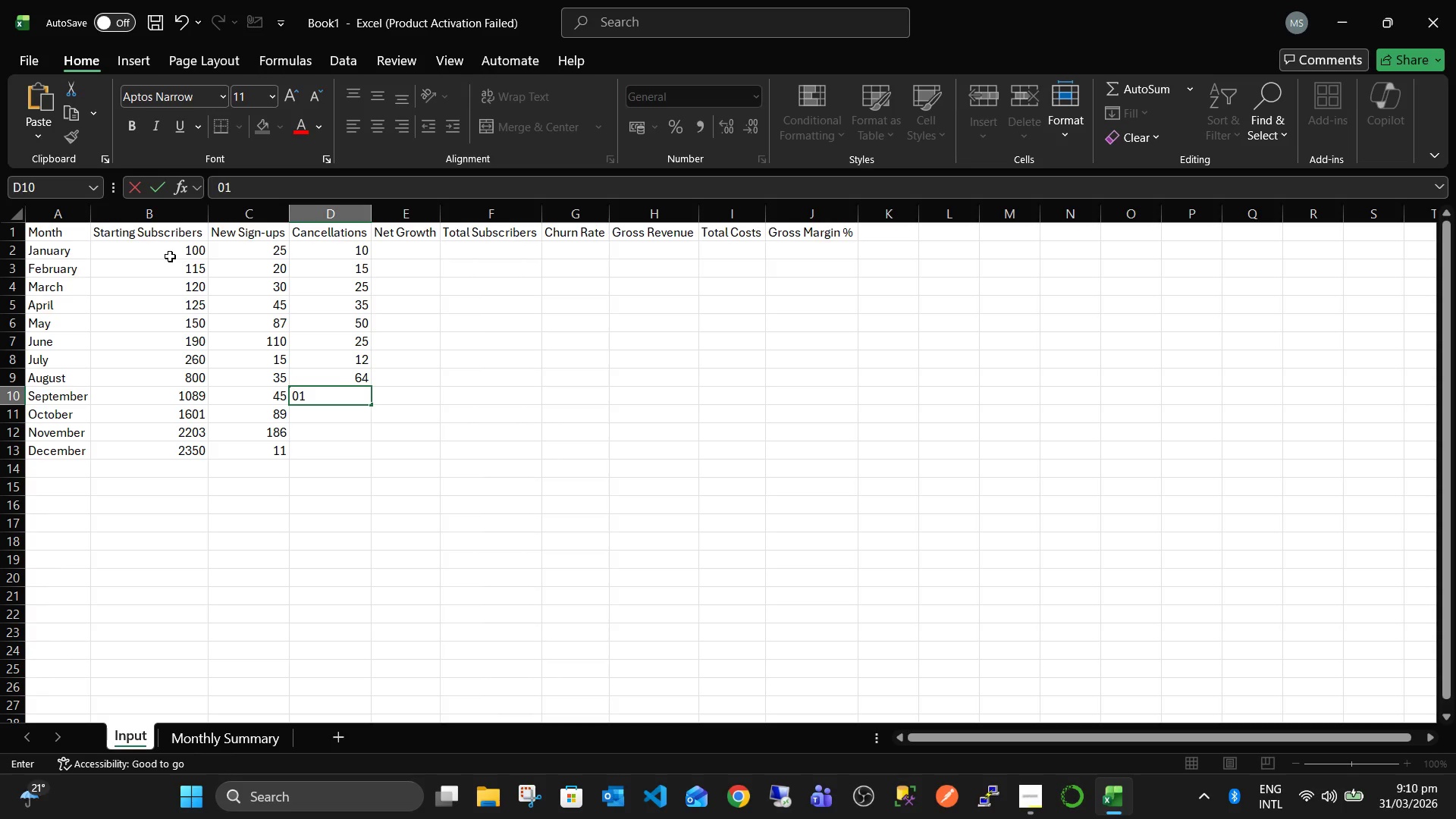 
key(Backspace)
 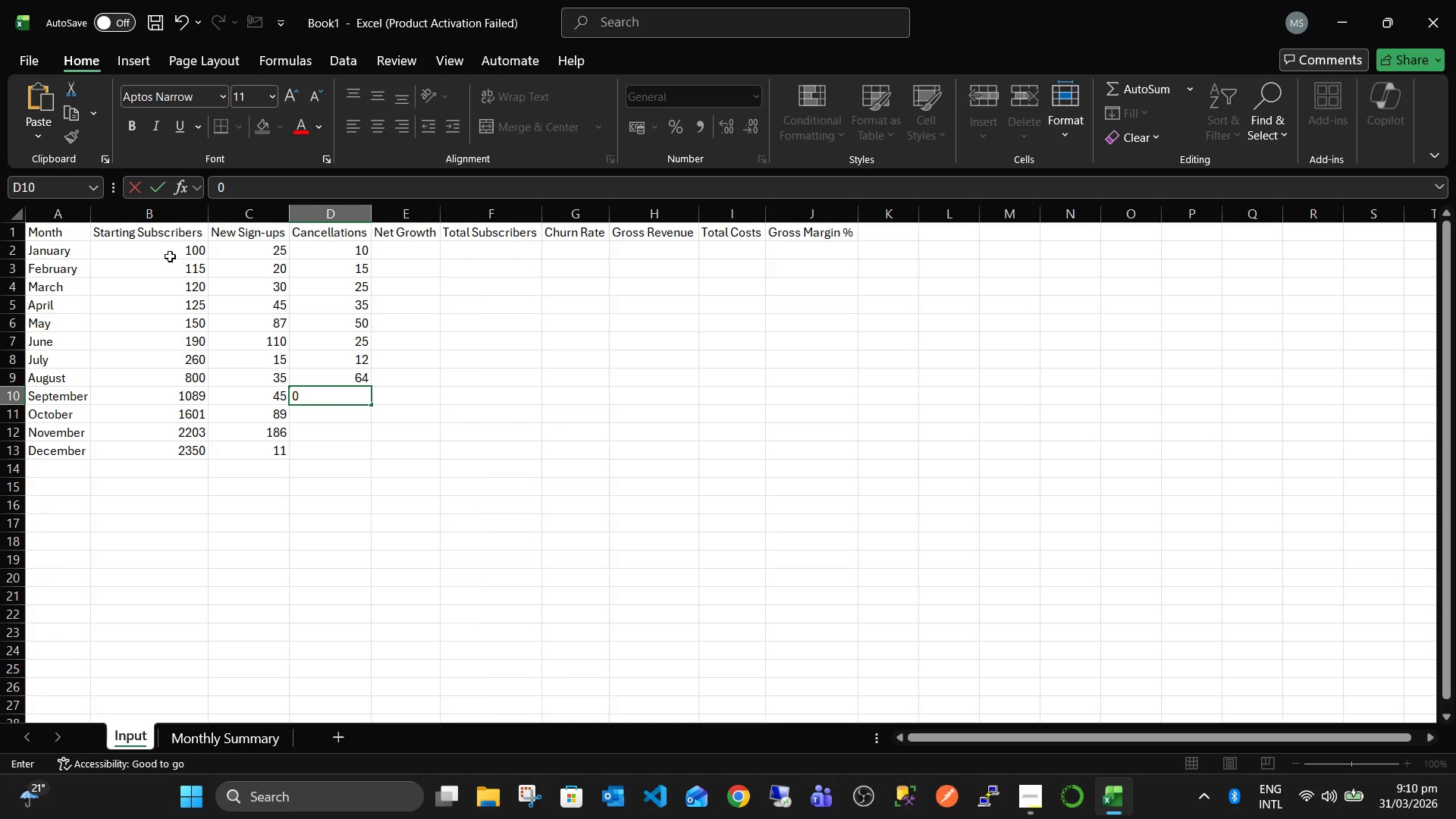 
key(Backspace)
 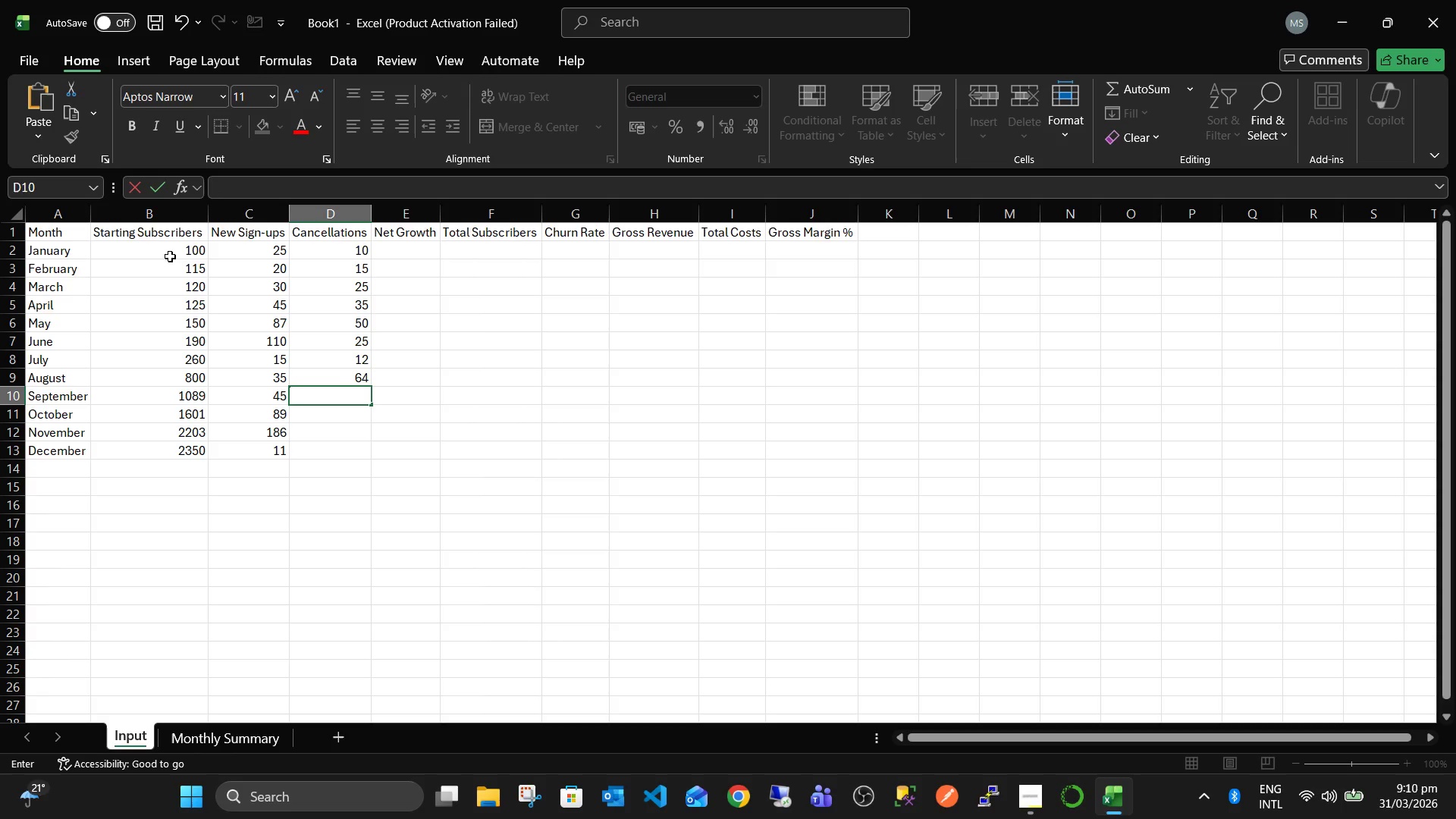 
key(Numpad1)
 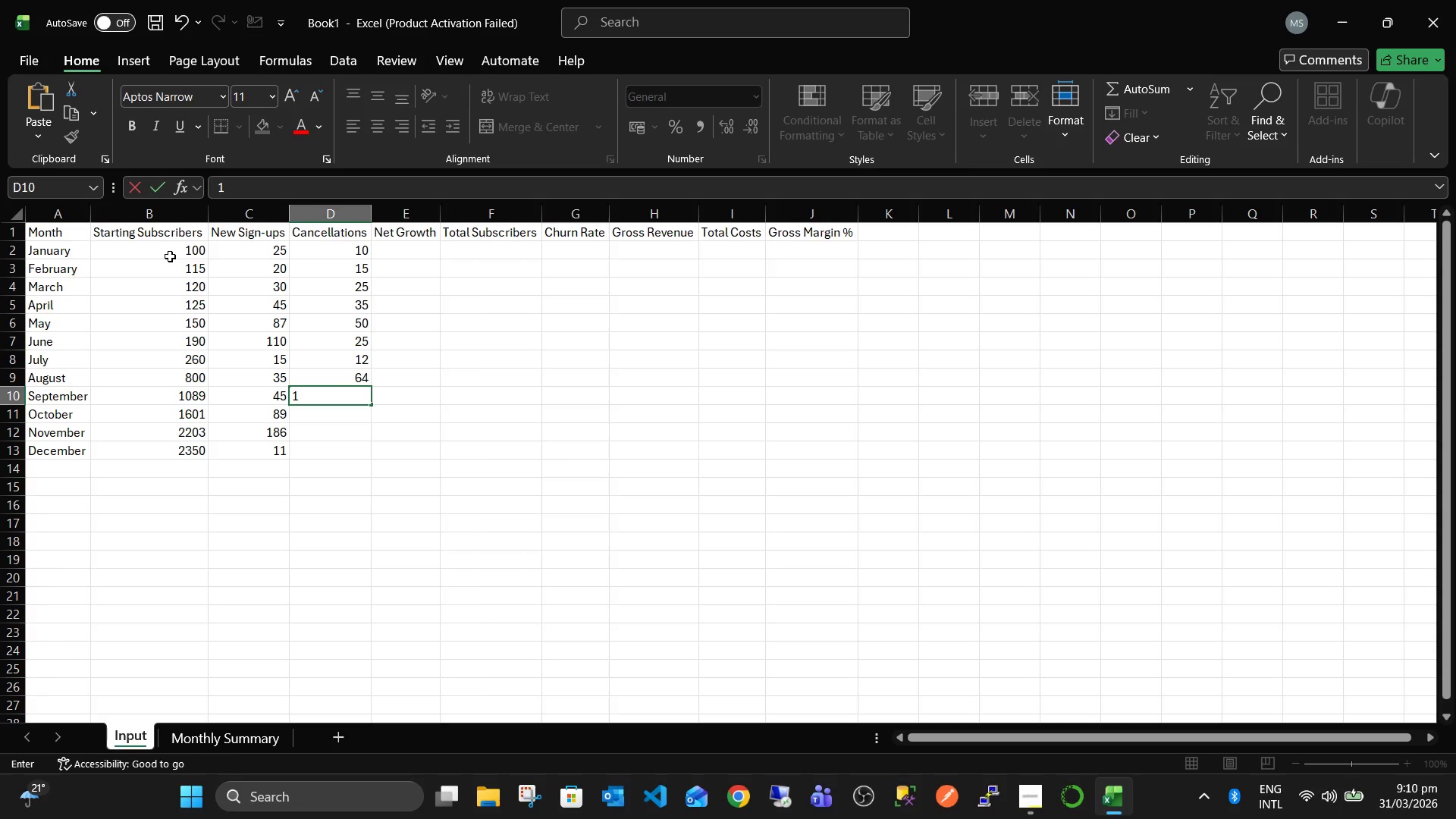 
key(Numpad2)
 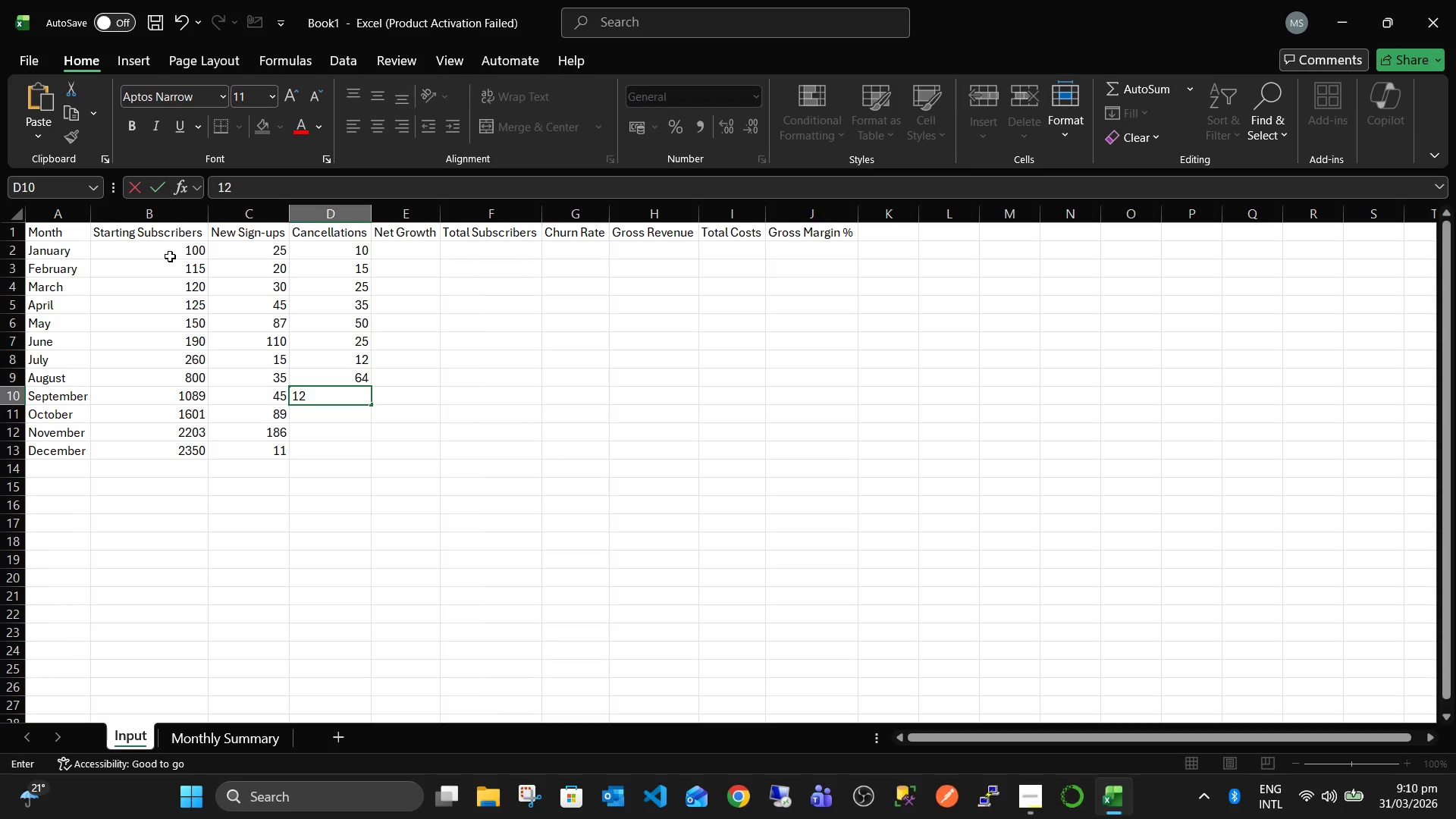 
key(ArrowDown)
 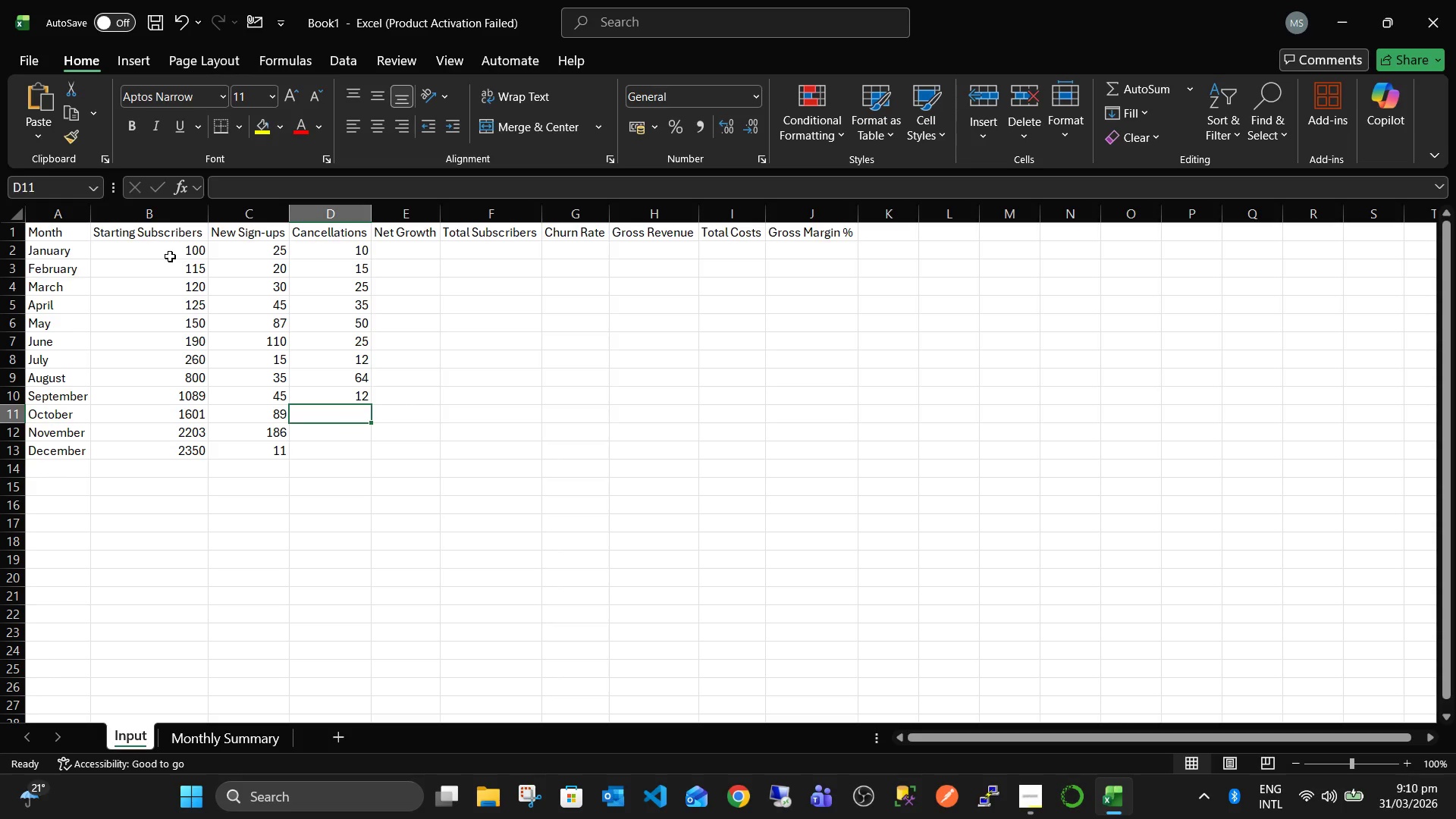 
key(Numpad3)
 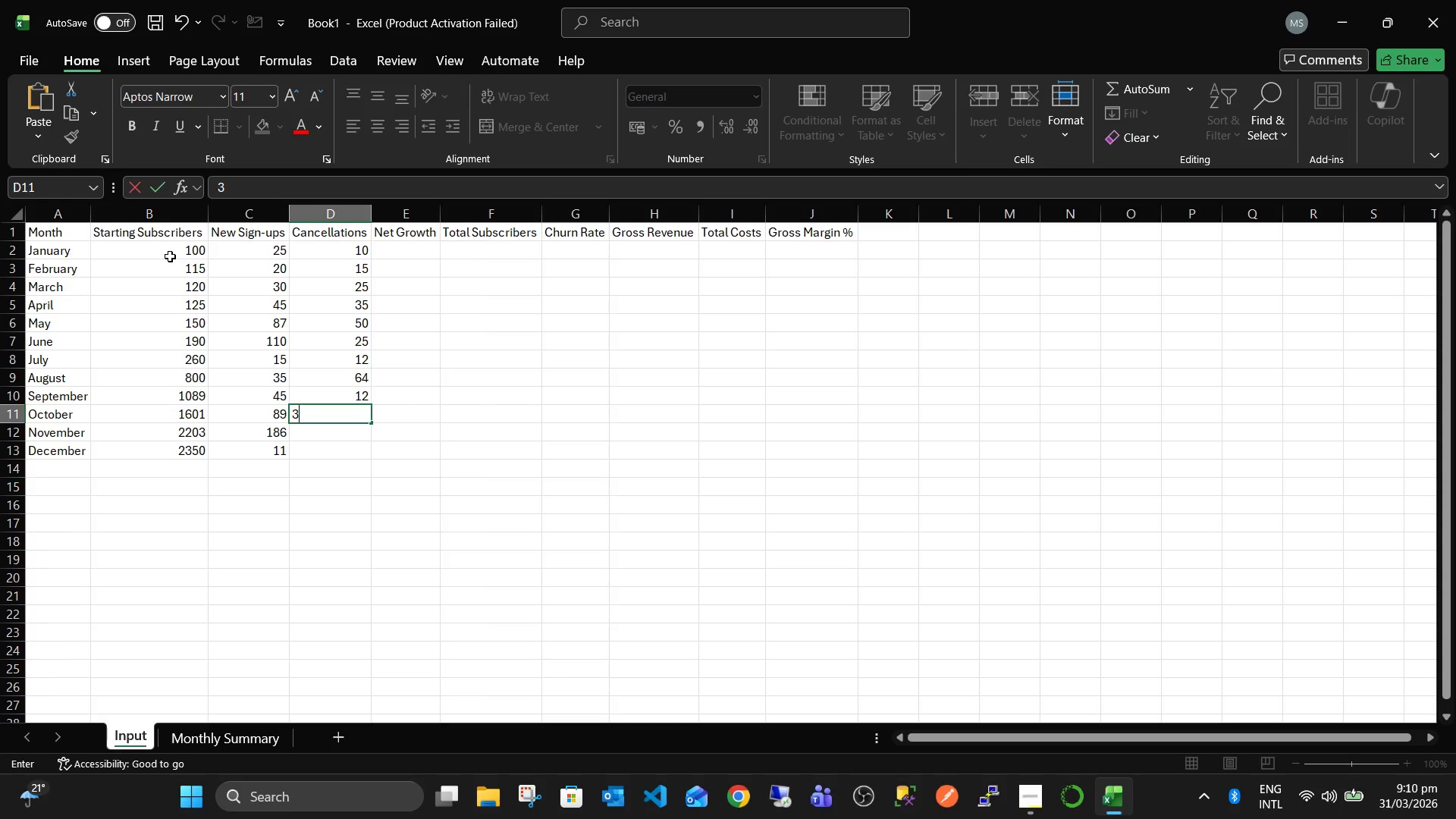 
key(Numpad6)
 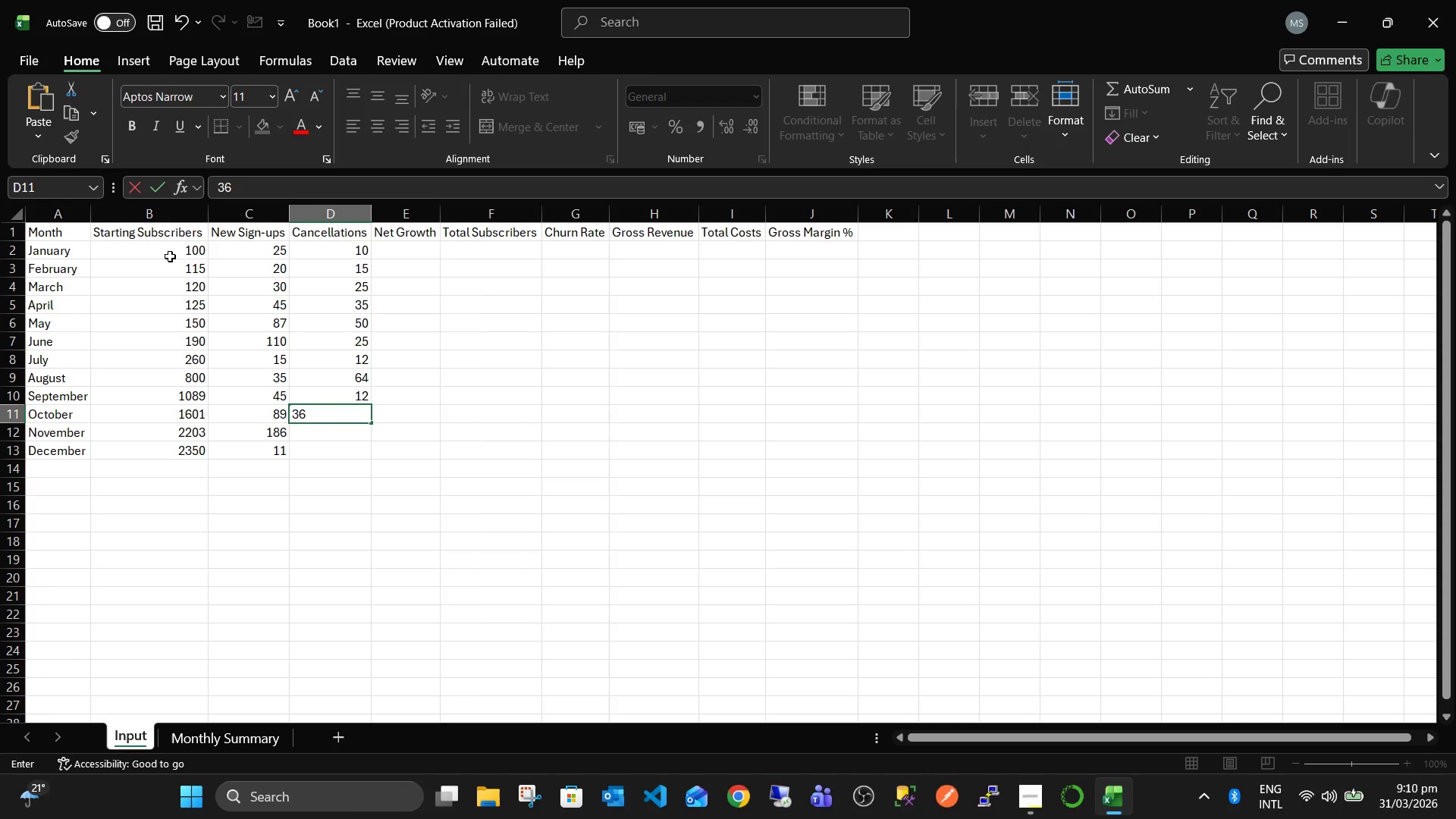 
key(ArrowDown)
 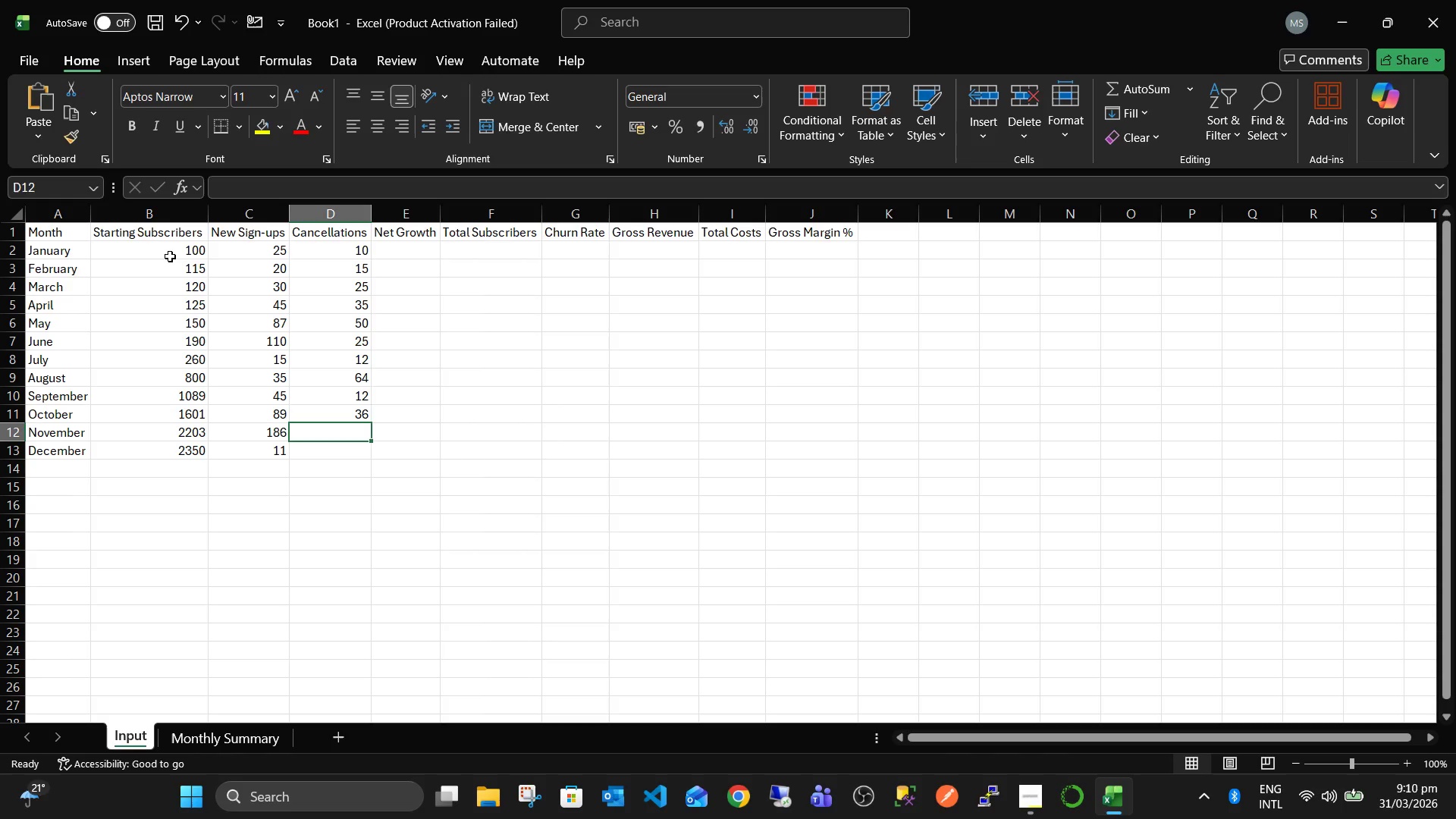 
key(Numpad4)
 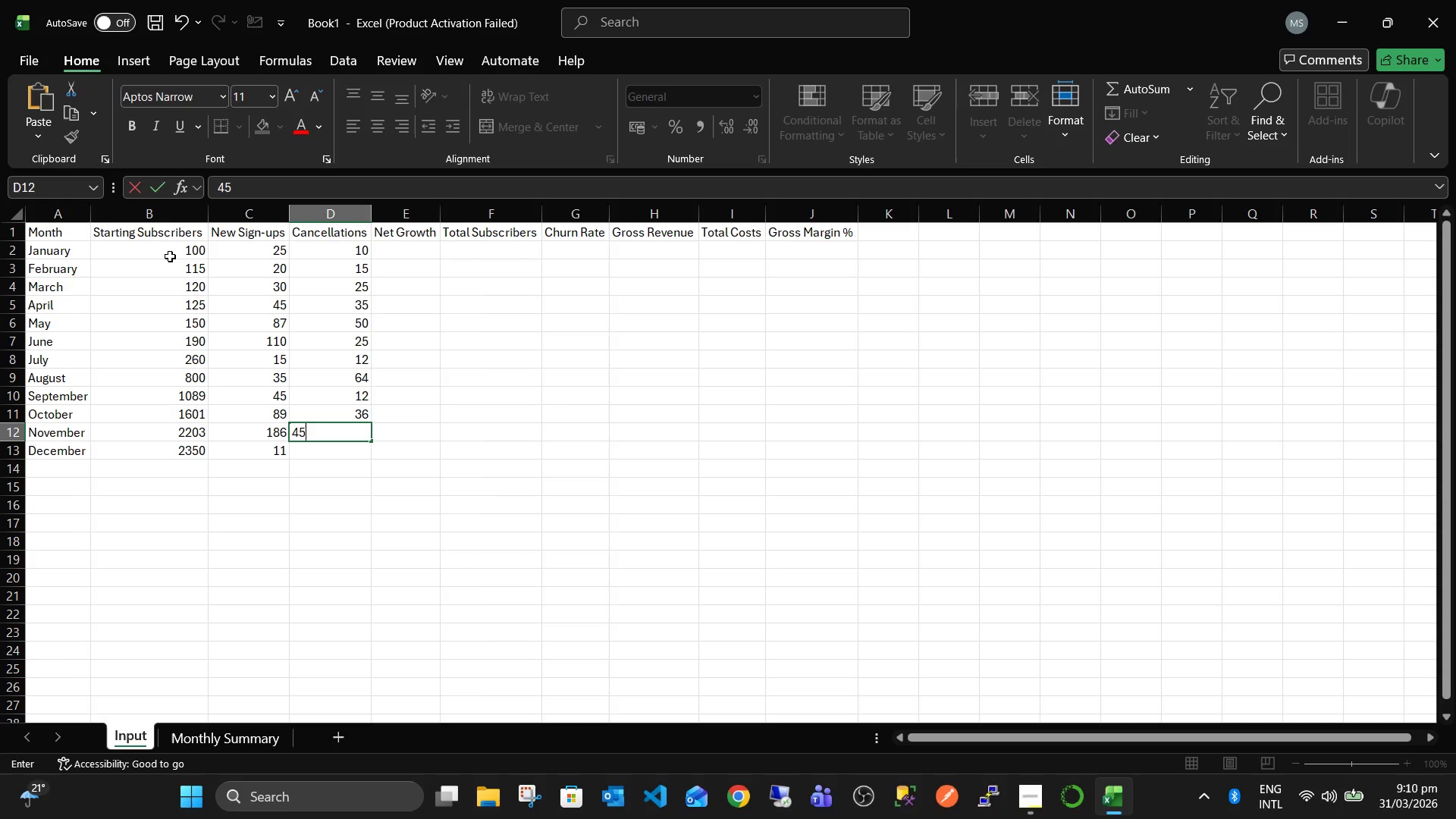 
key(Numpad5)
 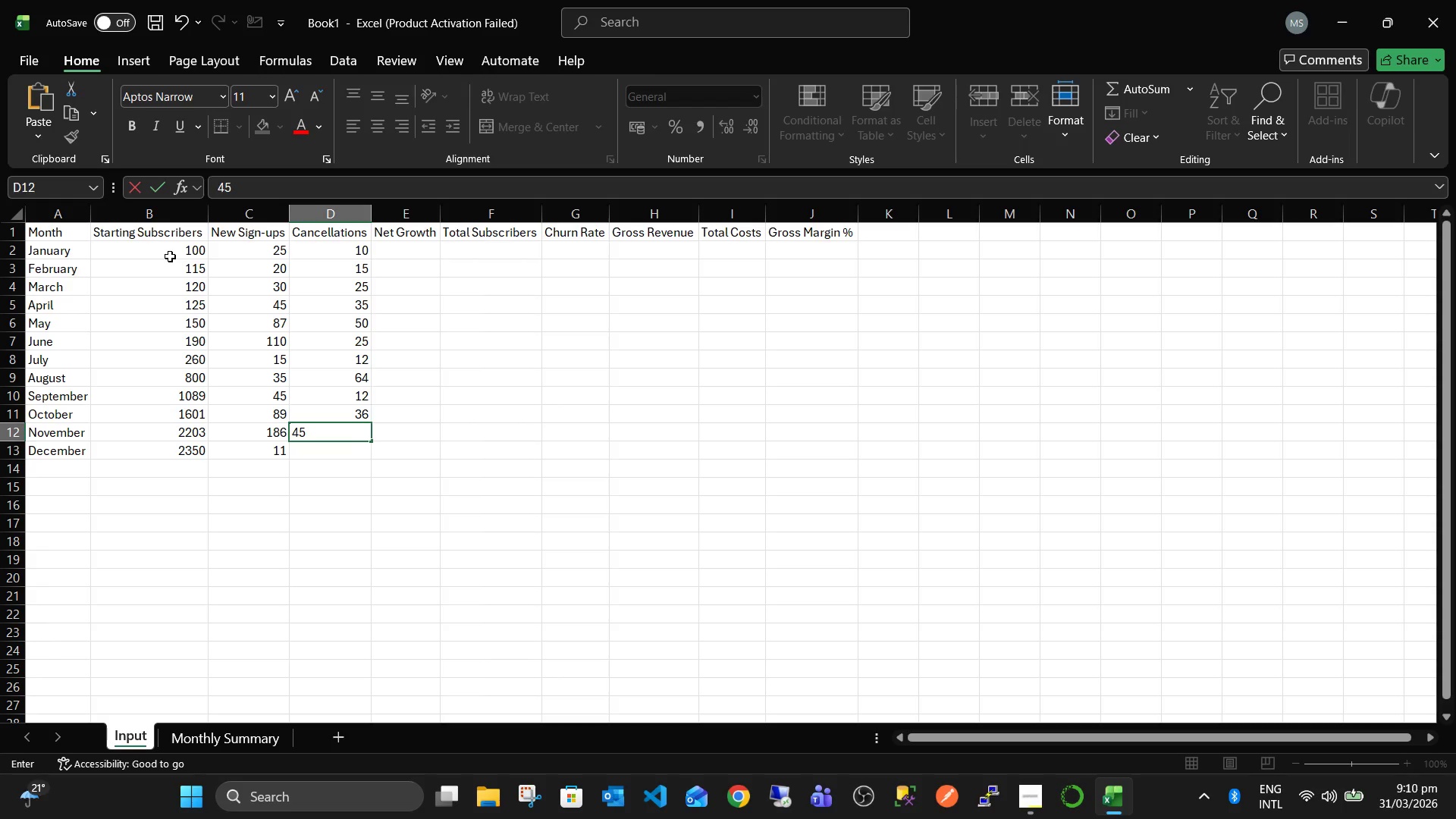 
key(ArrowDown)
 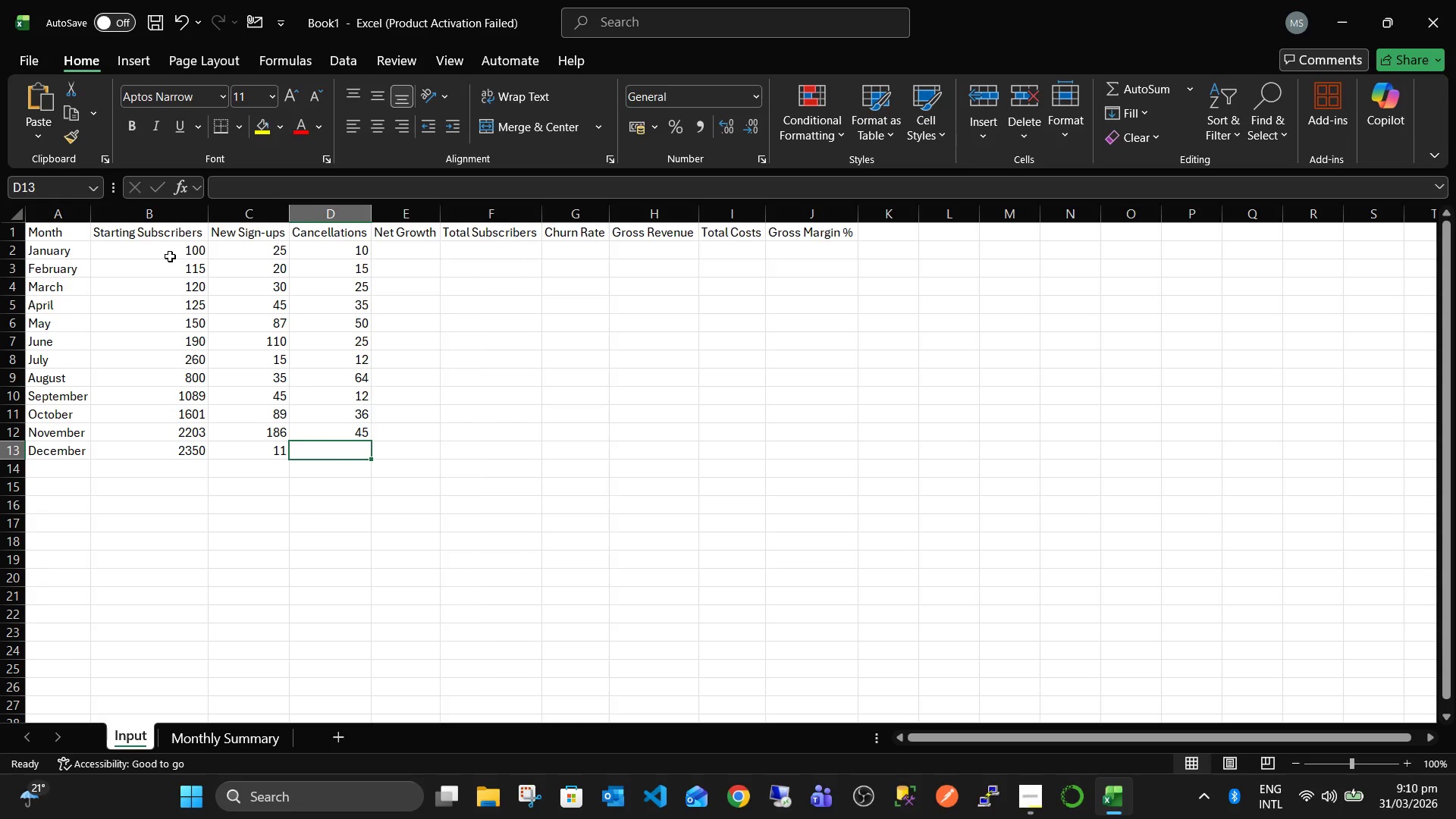 
key(Numpad5)
 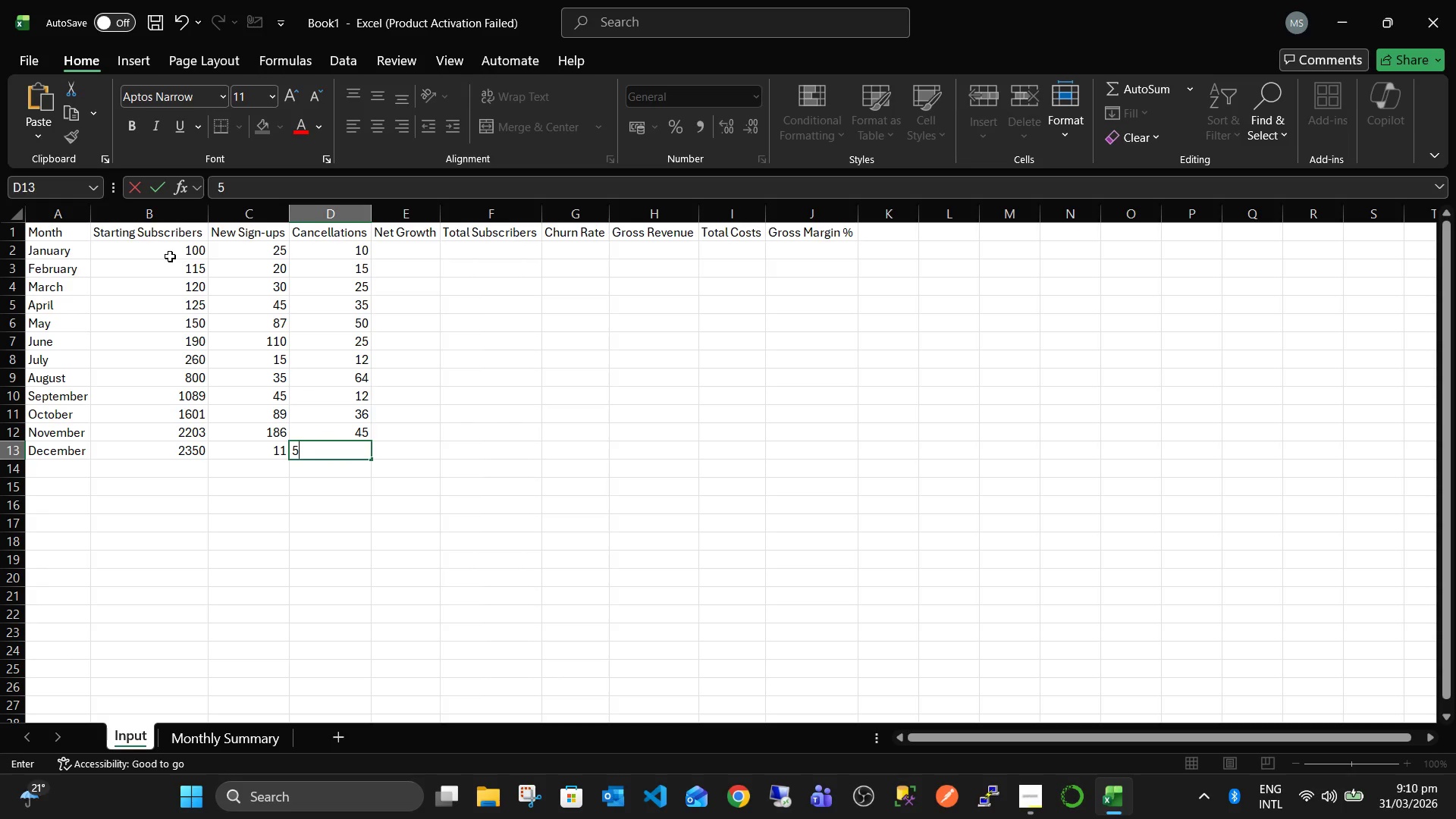 
key(Numpad4)
 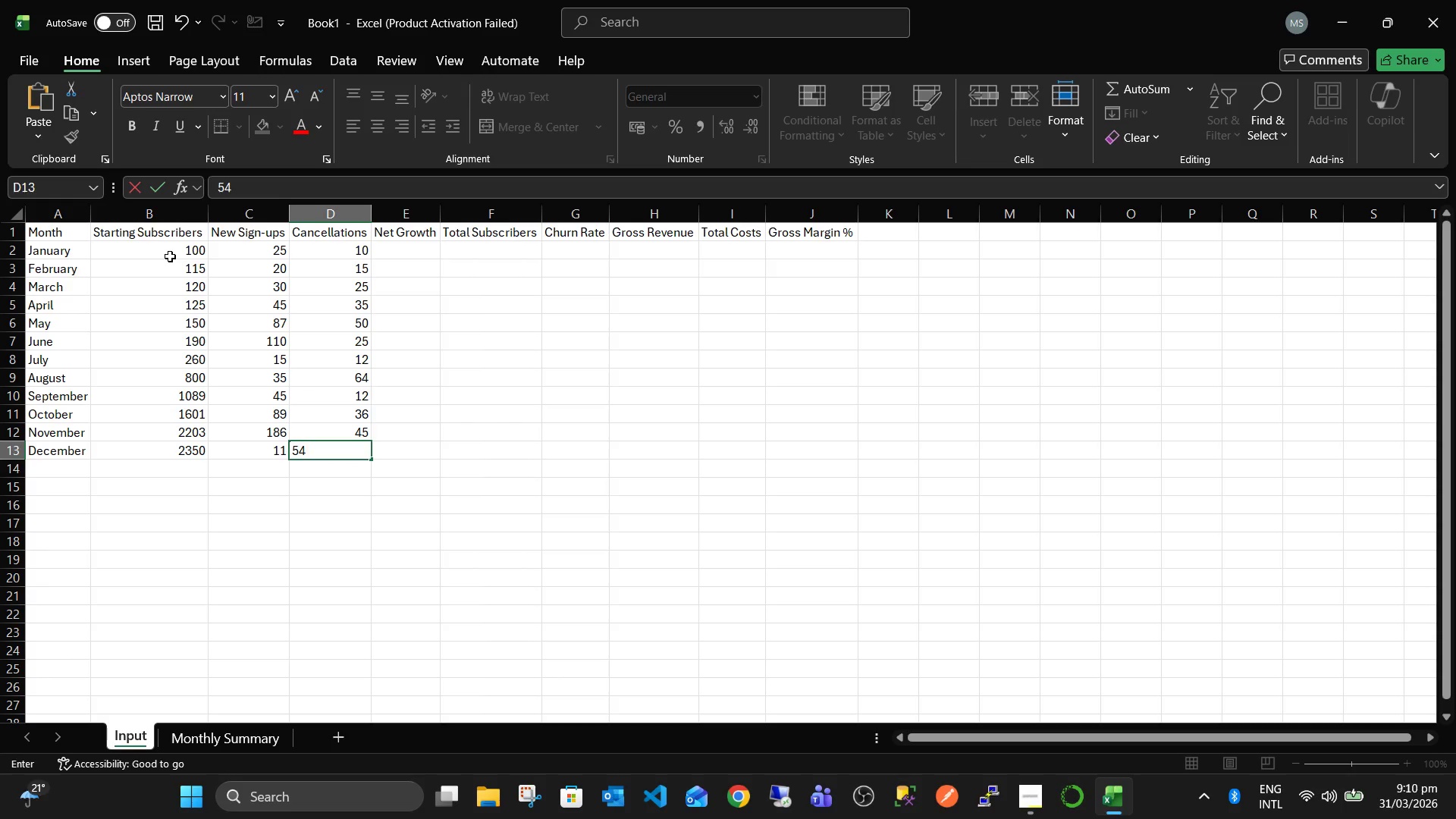 
key(ArrowDown)
 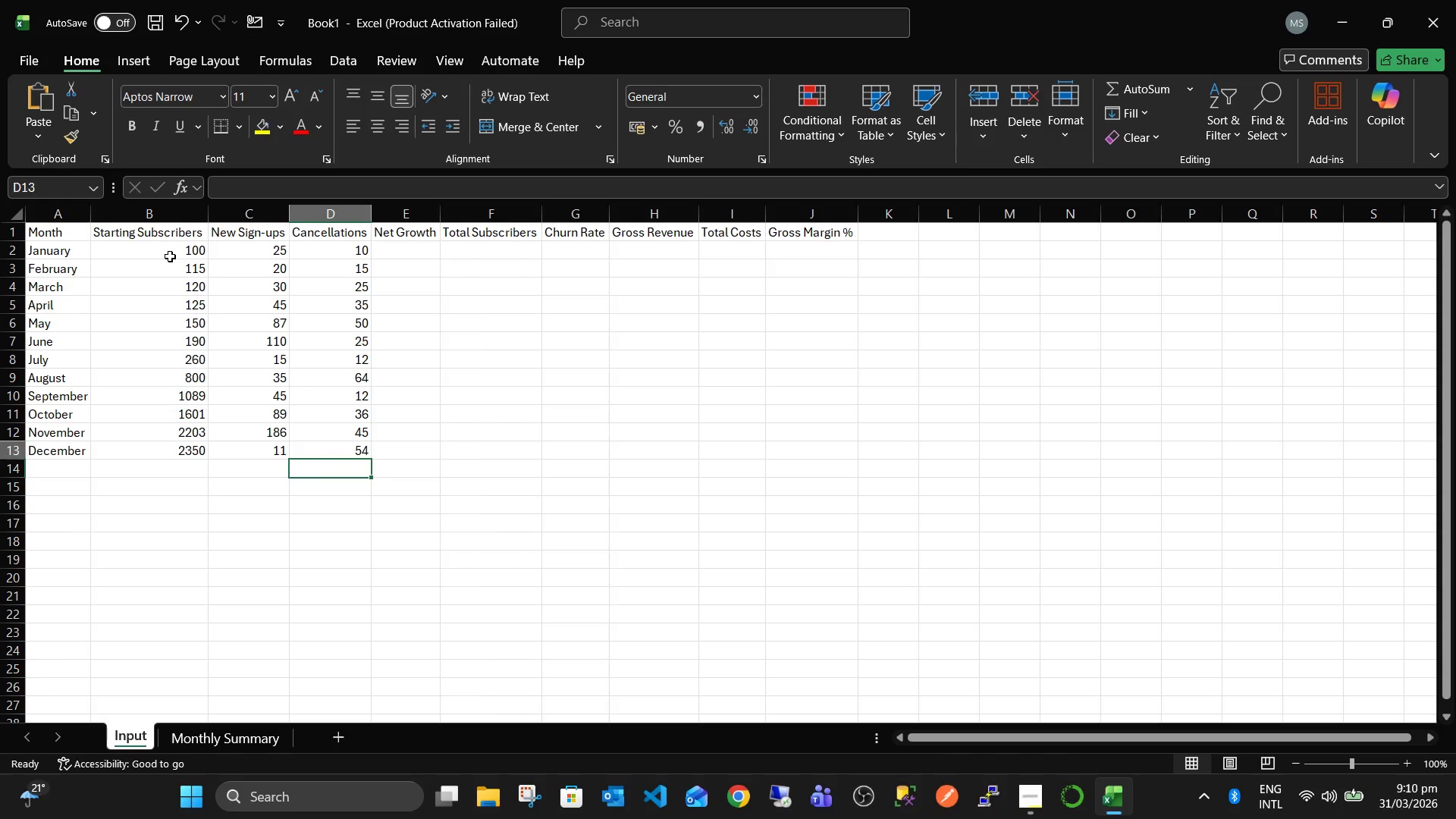 
hold_key(key=ArrowUp, duration=0.73)
 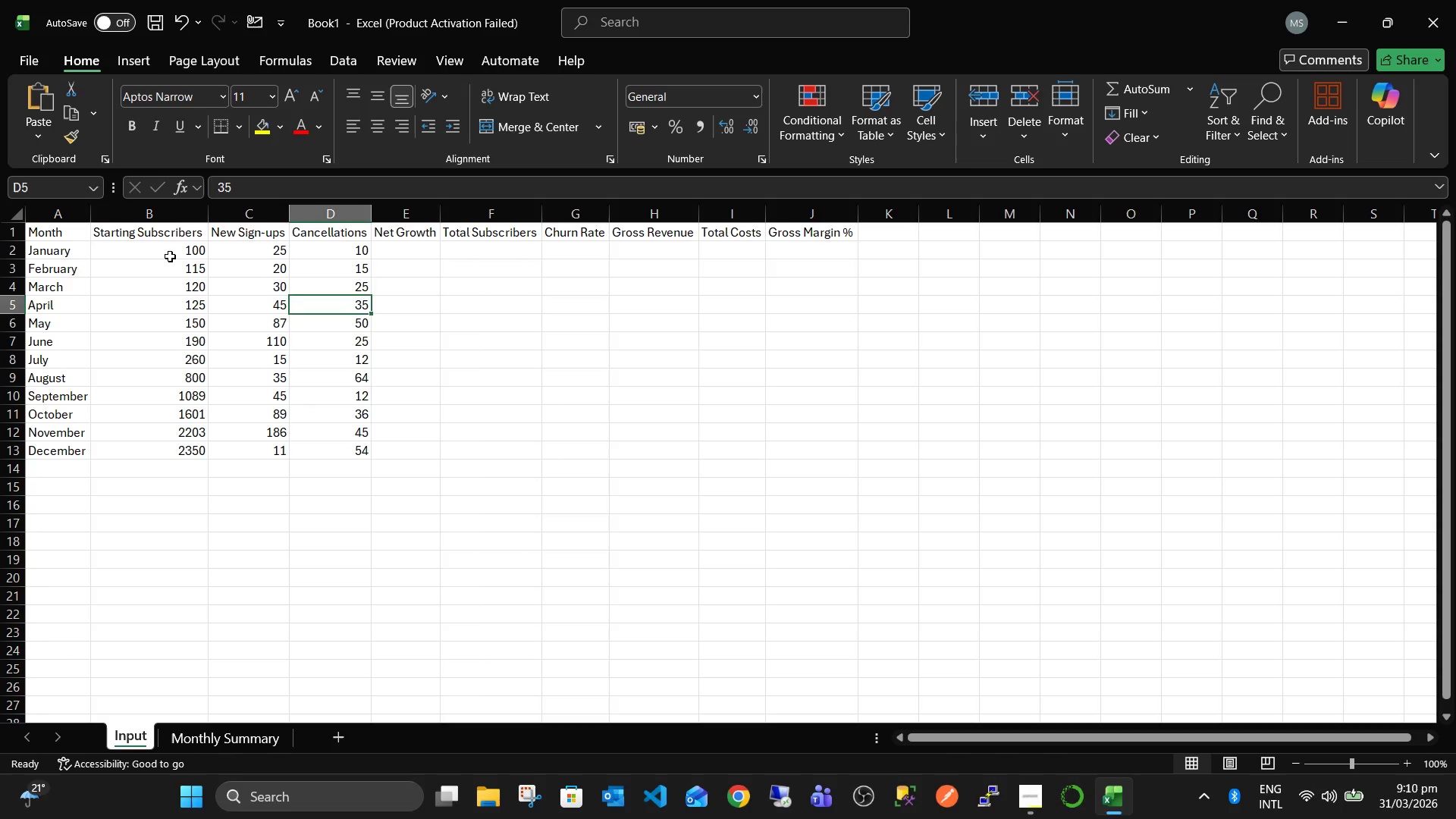 
key(ArrowUp)
 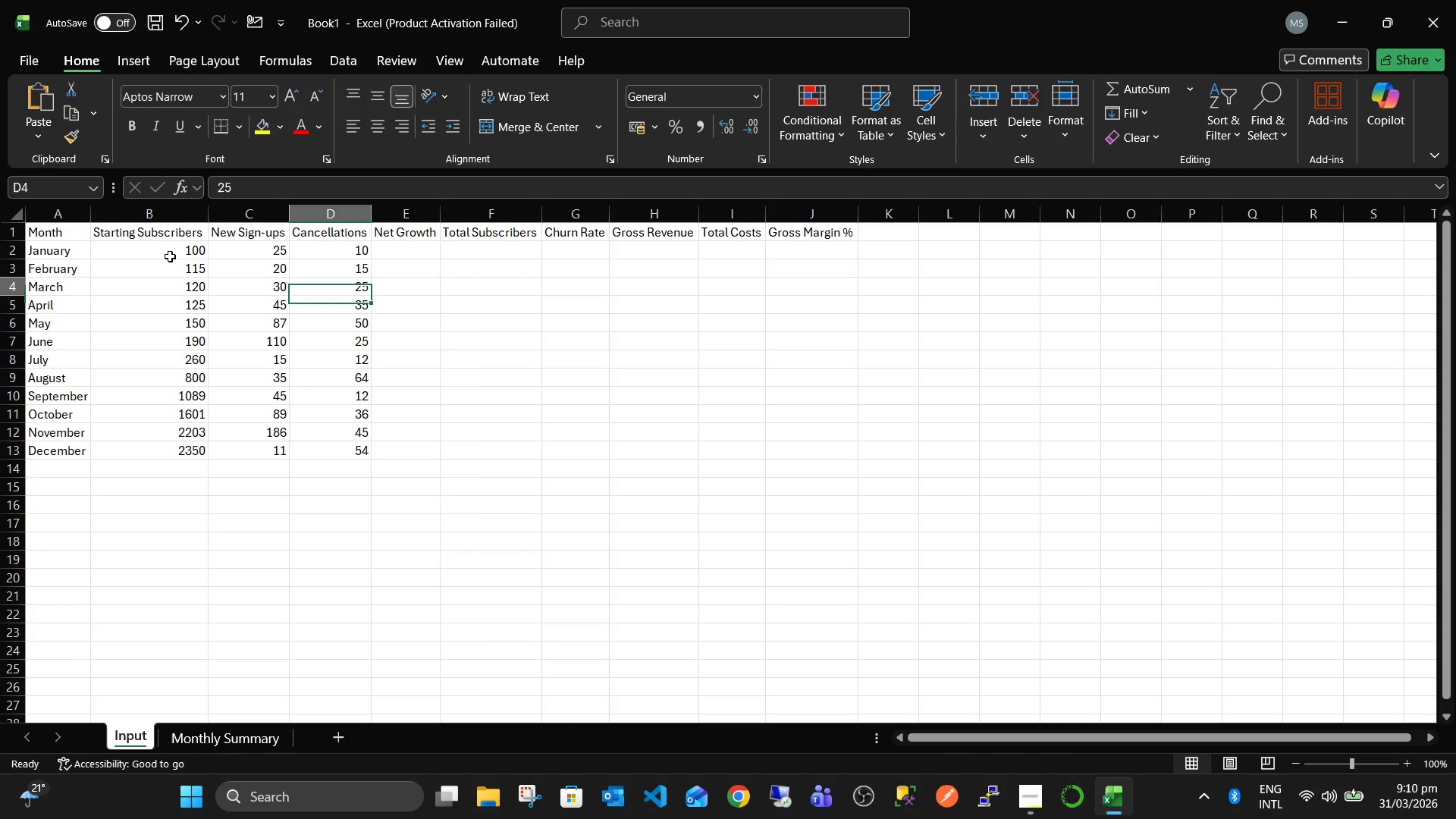 
key(ArrowUp)
 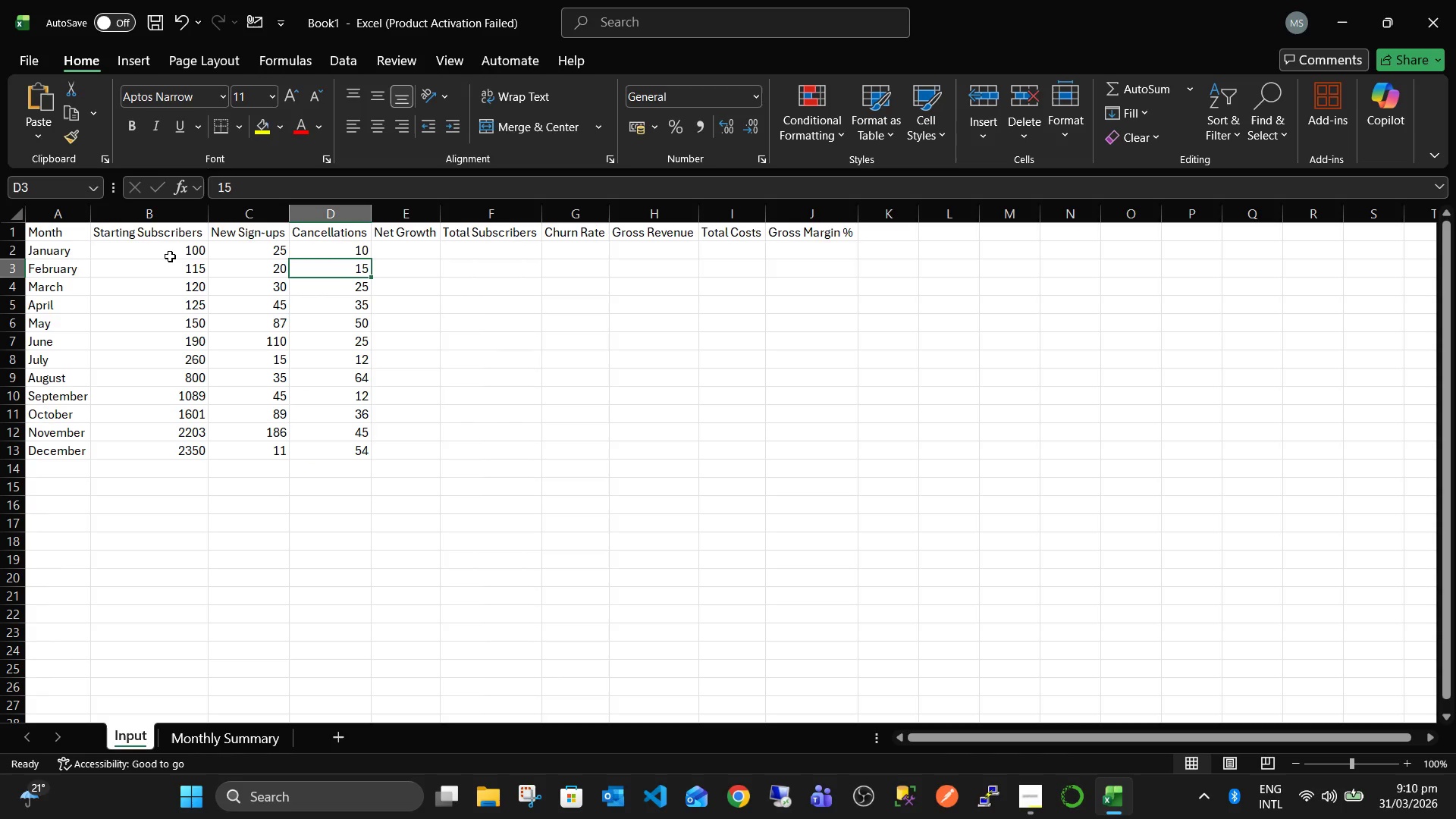 
key(ArrowUp)
 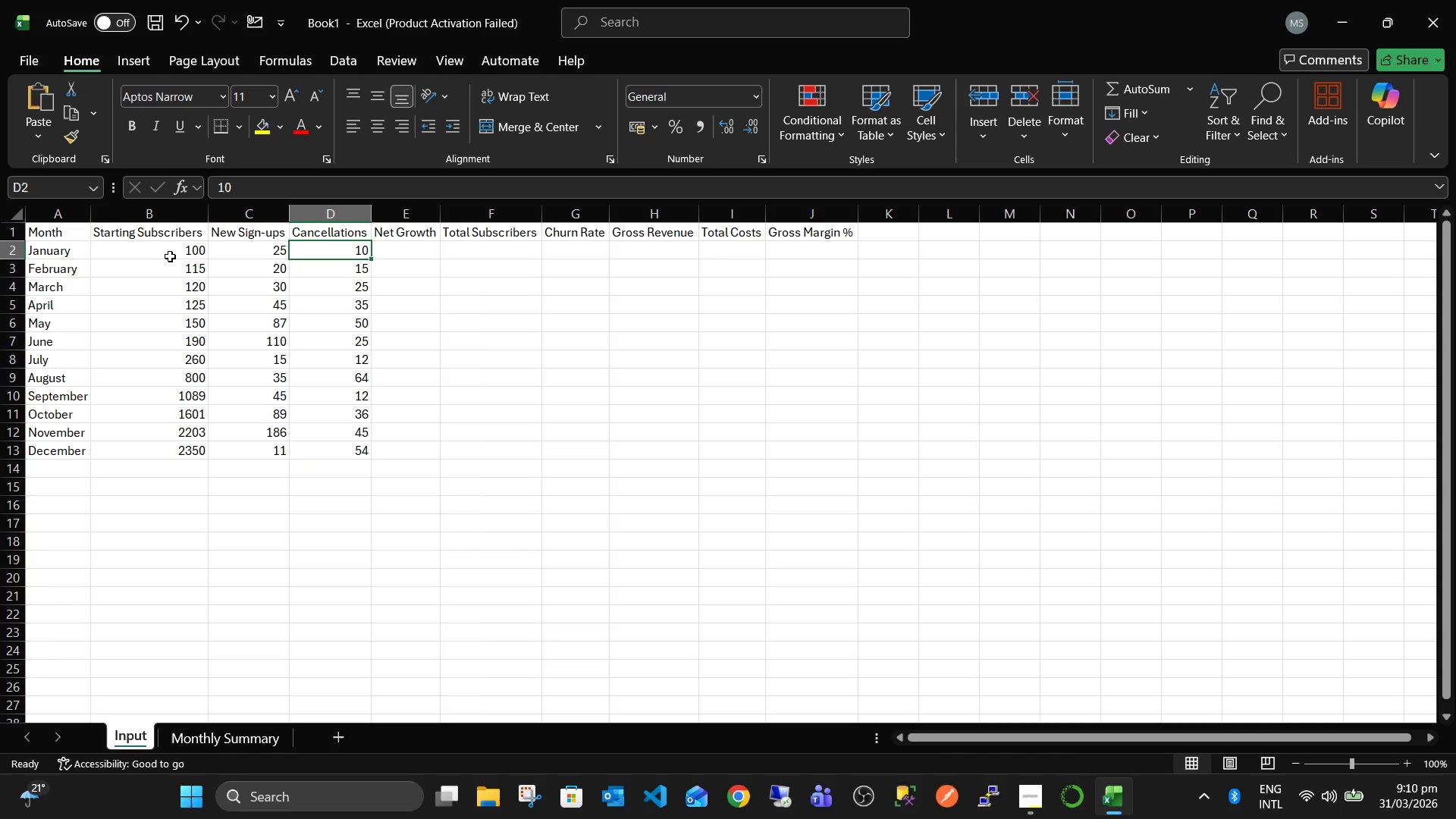 
key(ArrowRight)
 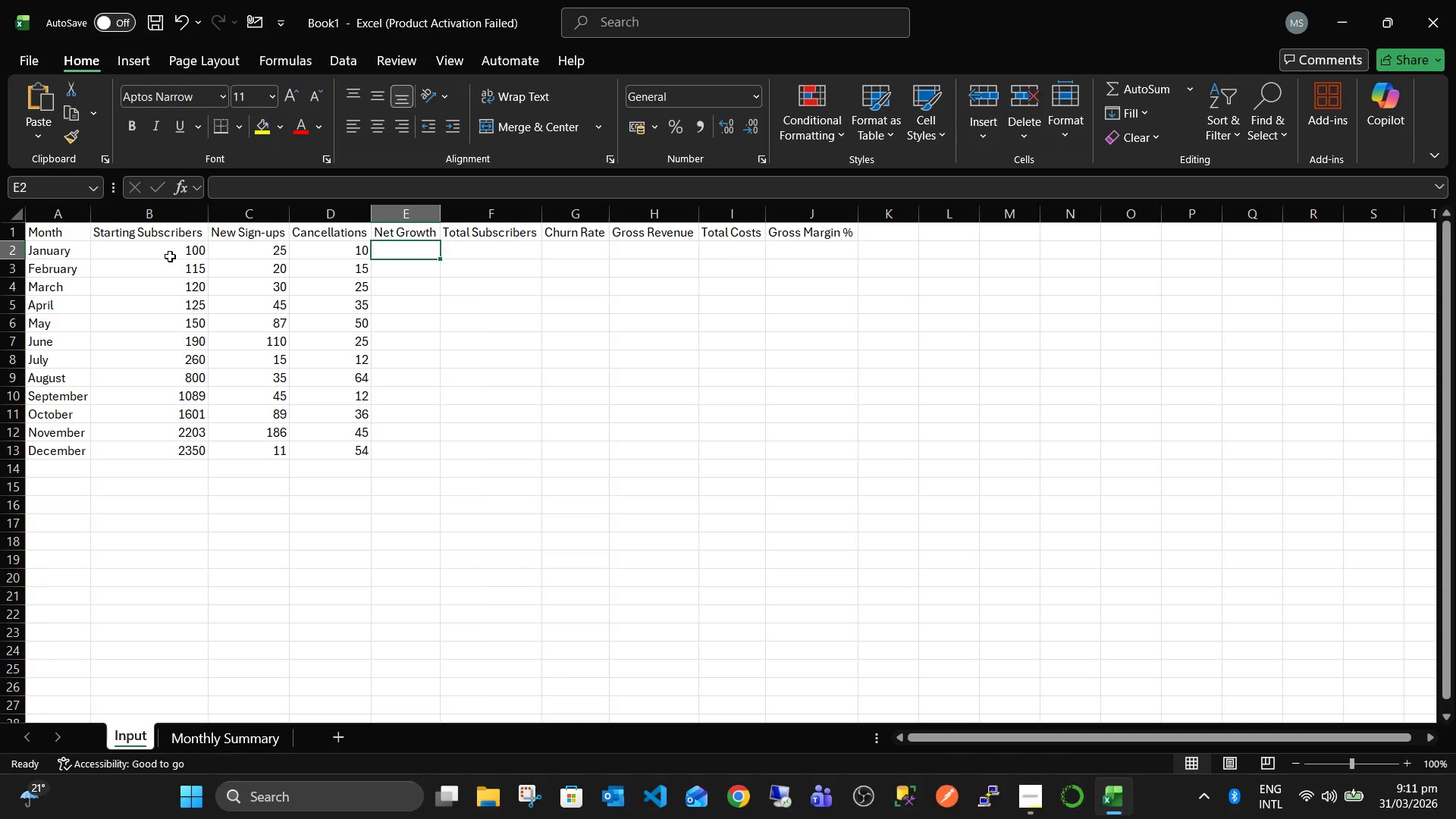 
wait(15.83)
 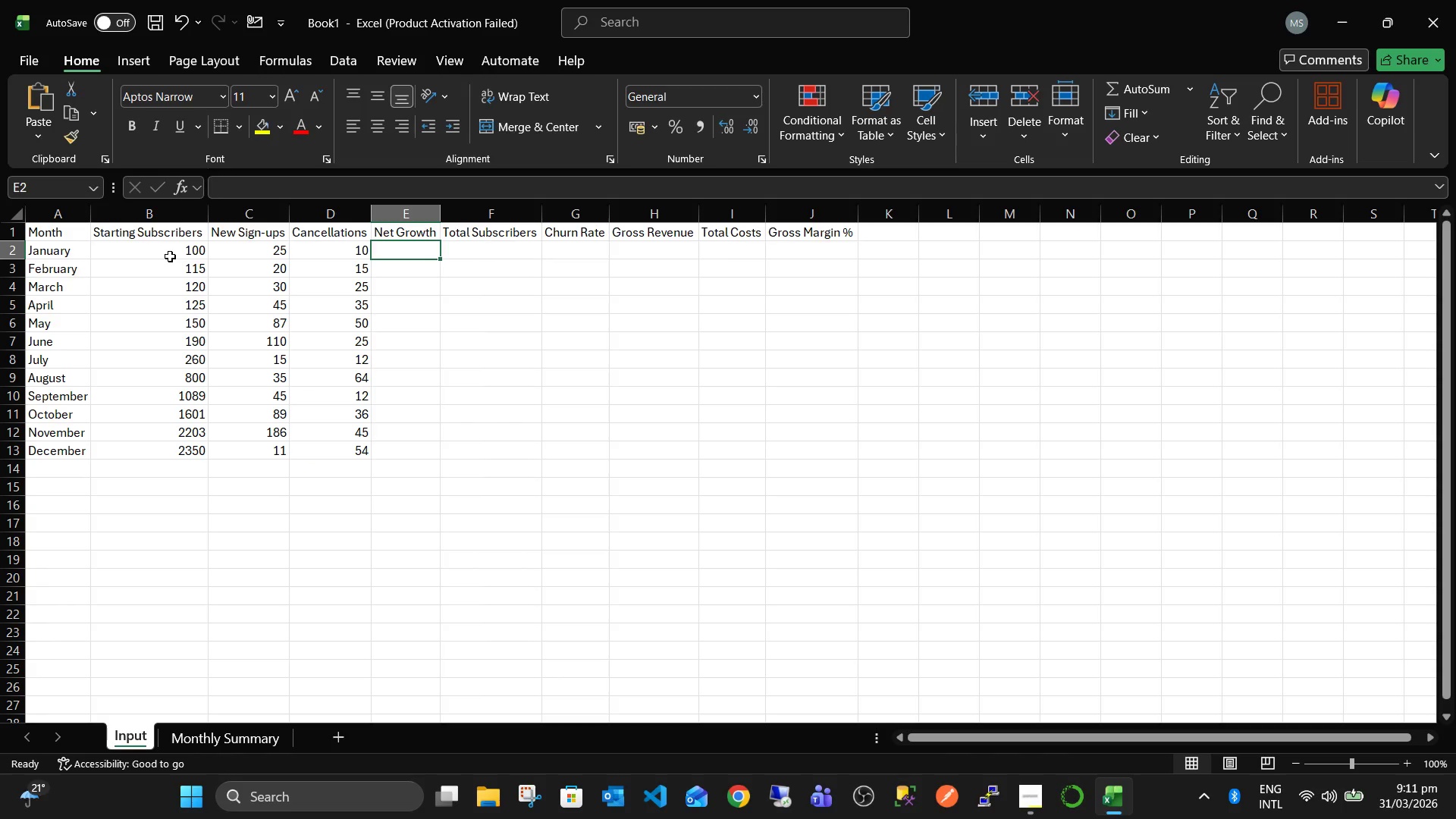 
key(Equal)
 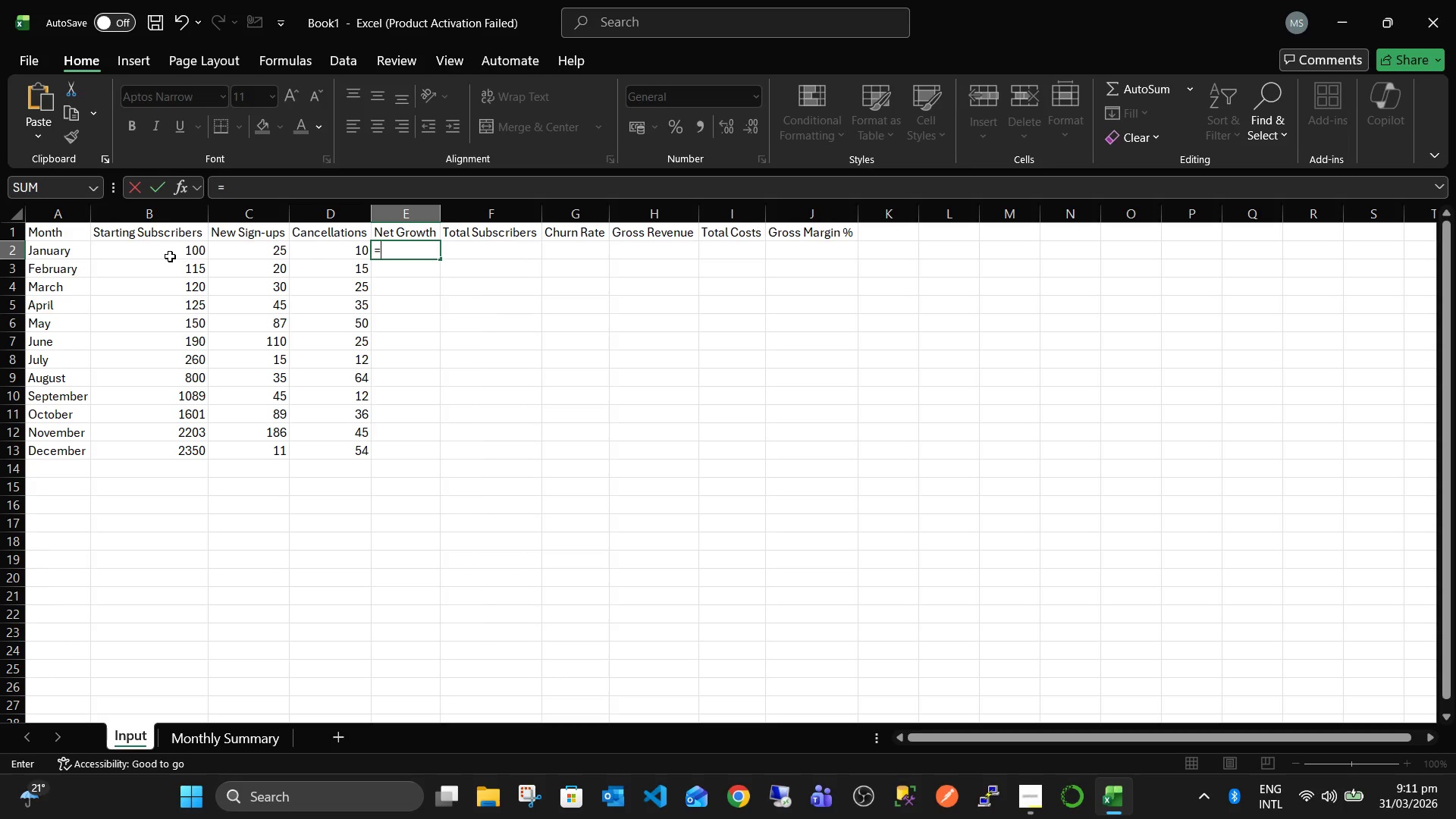 
key(ArrowLeft)
 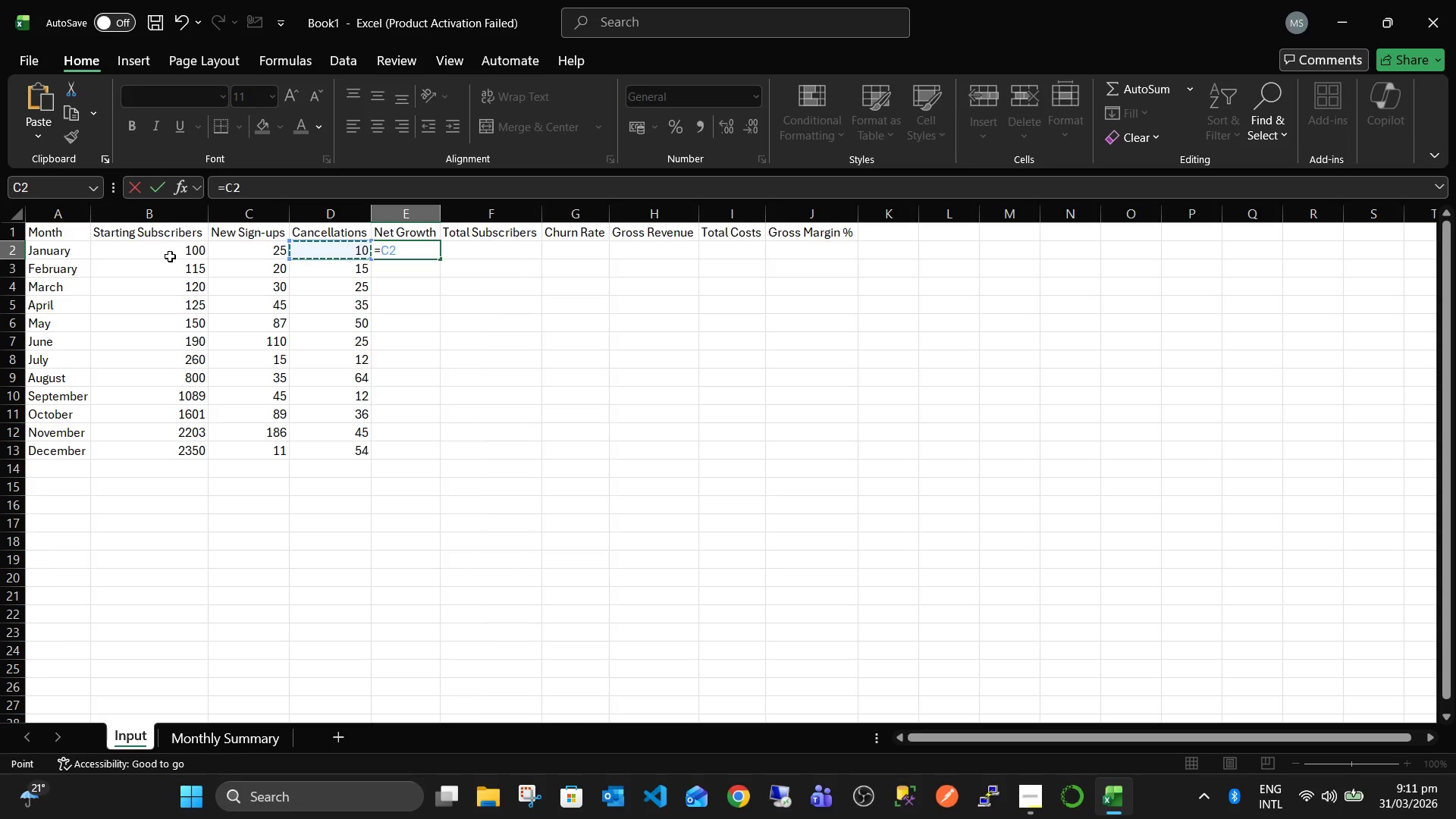 
key(ArrowLeft)
 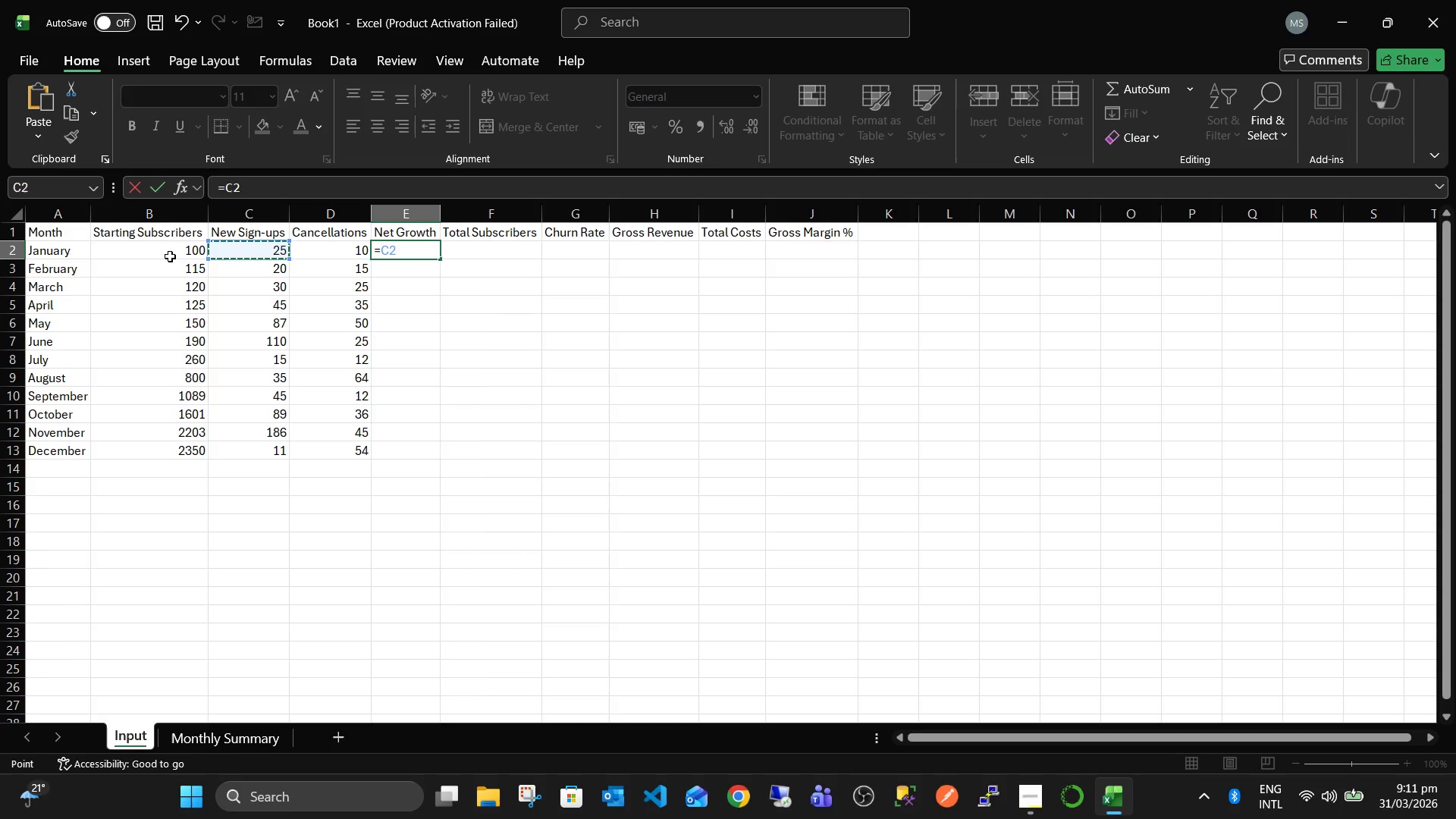 
key(Minus)
 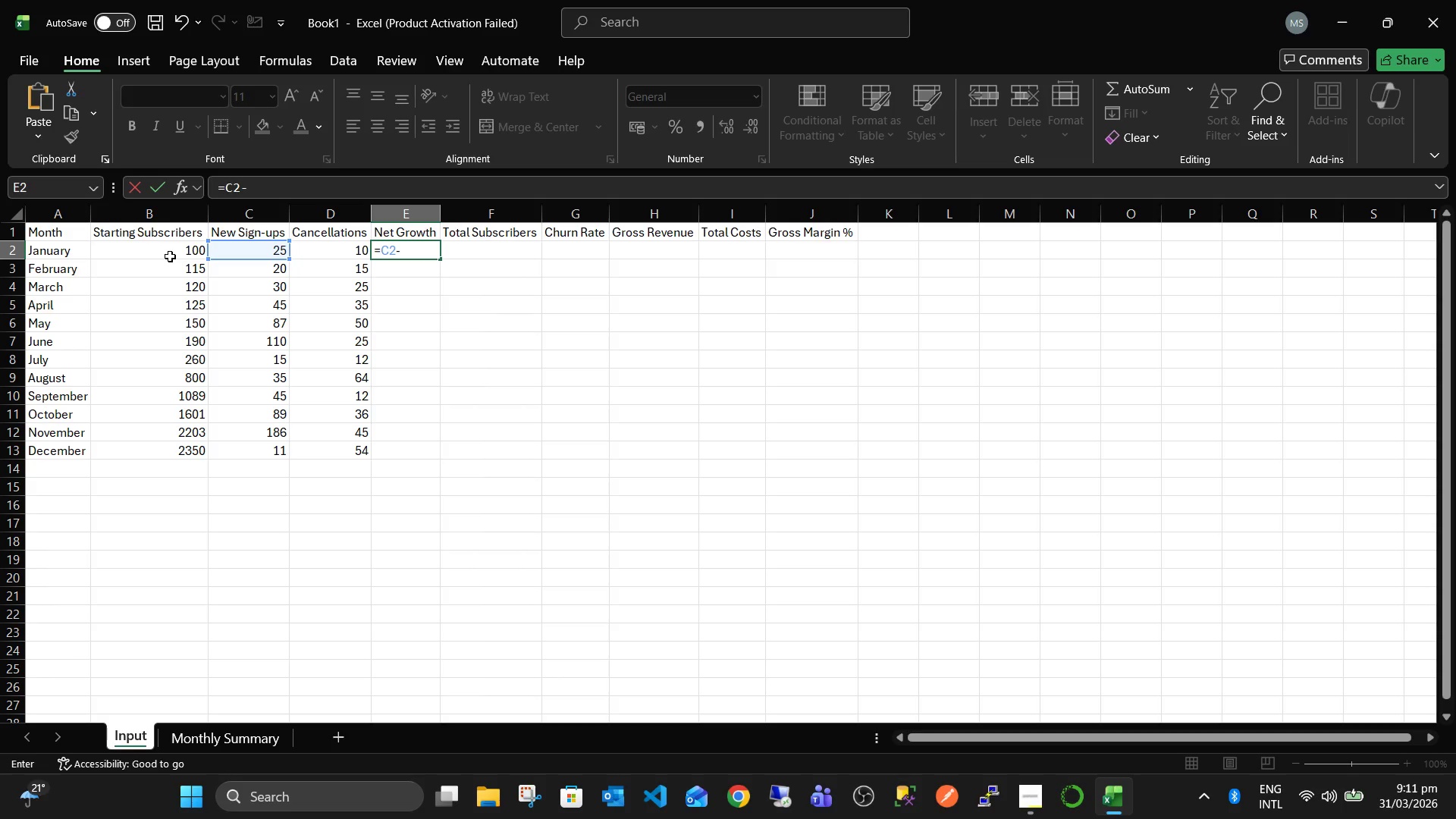 
key(ArrowRight)
 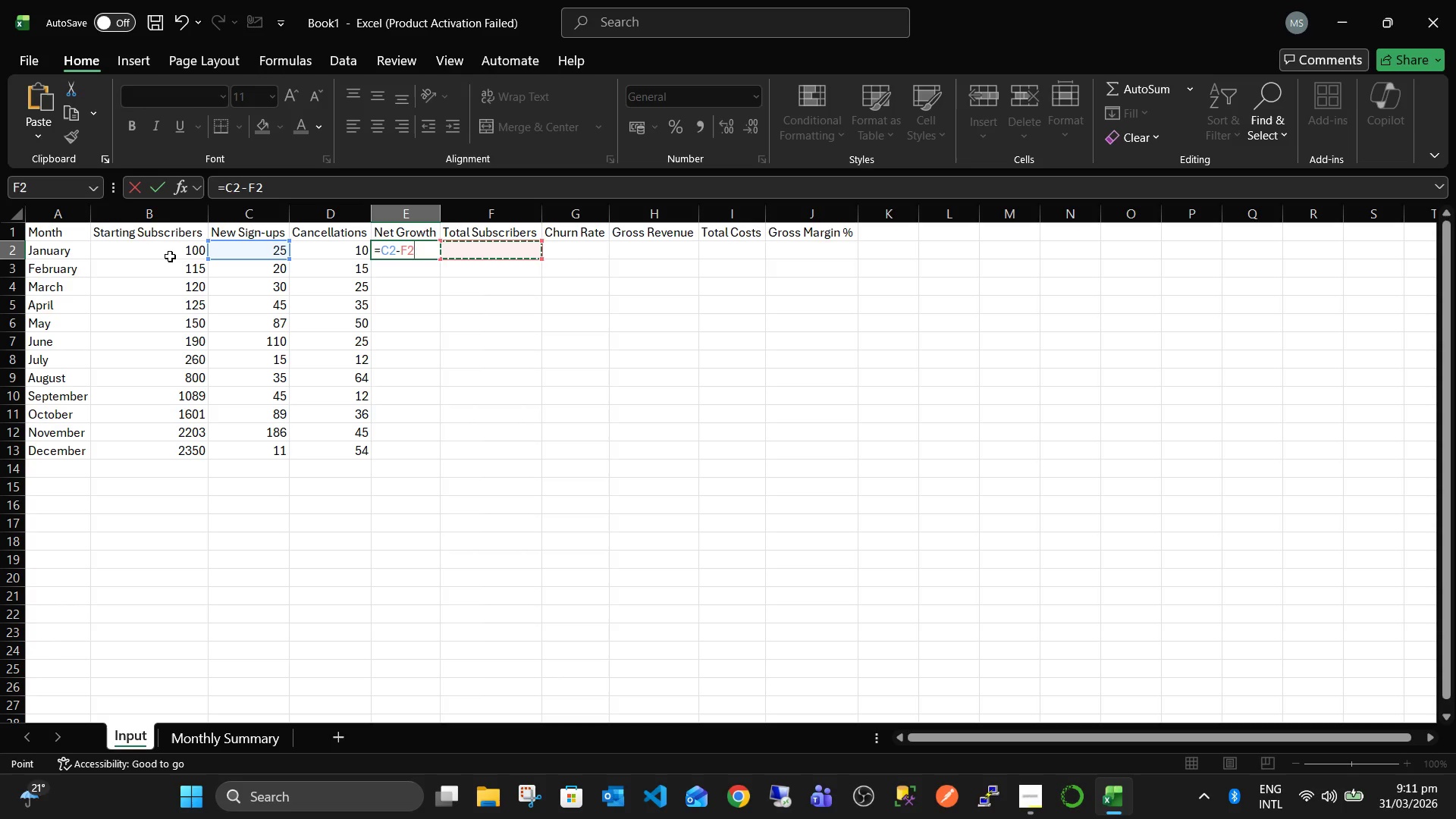 
key(ArrowLeft)
 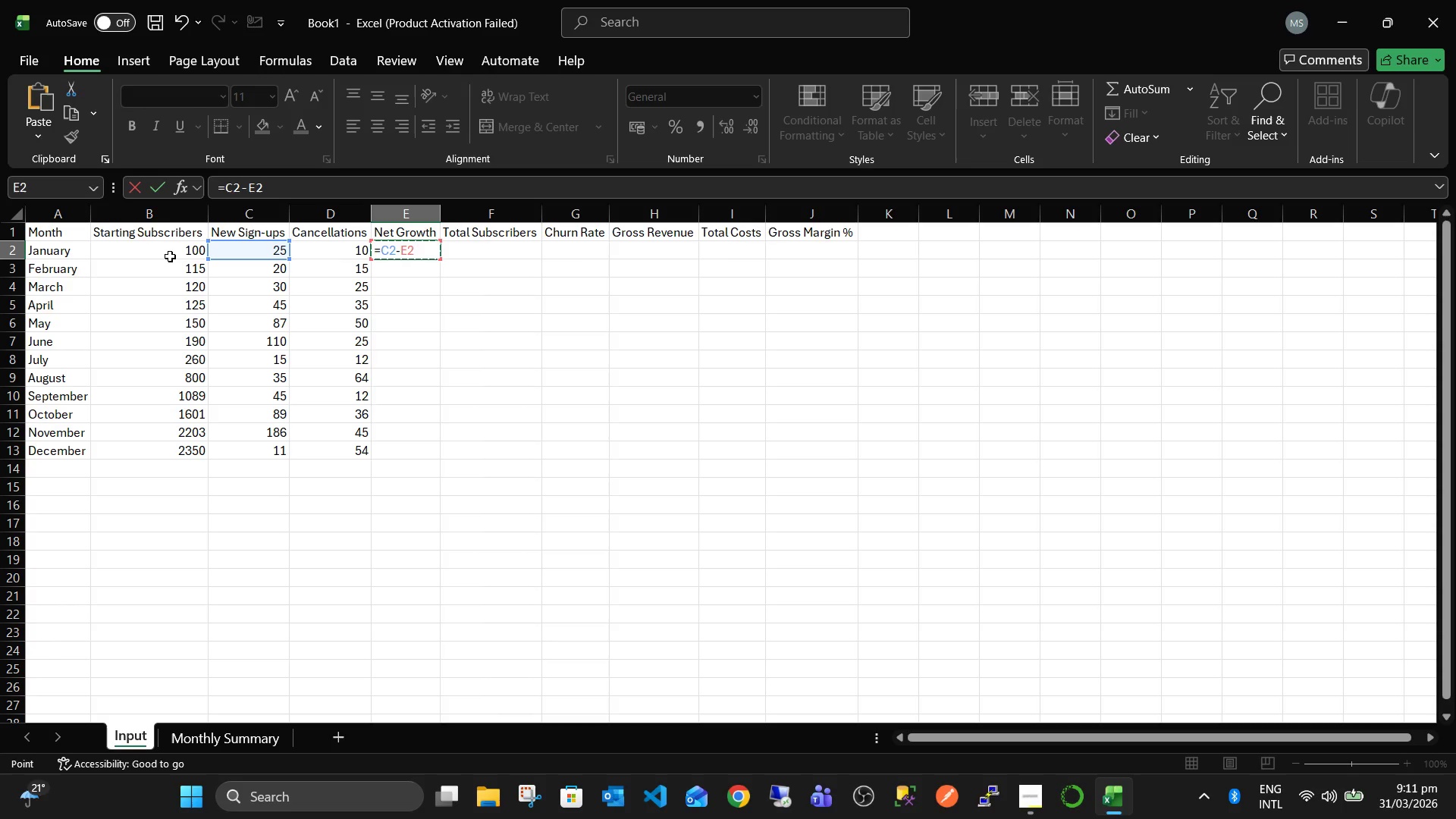 
key(ArrowLeft)
 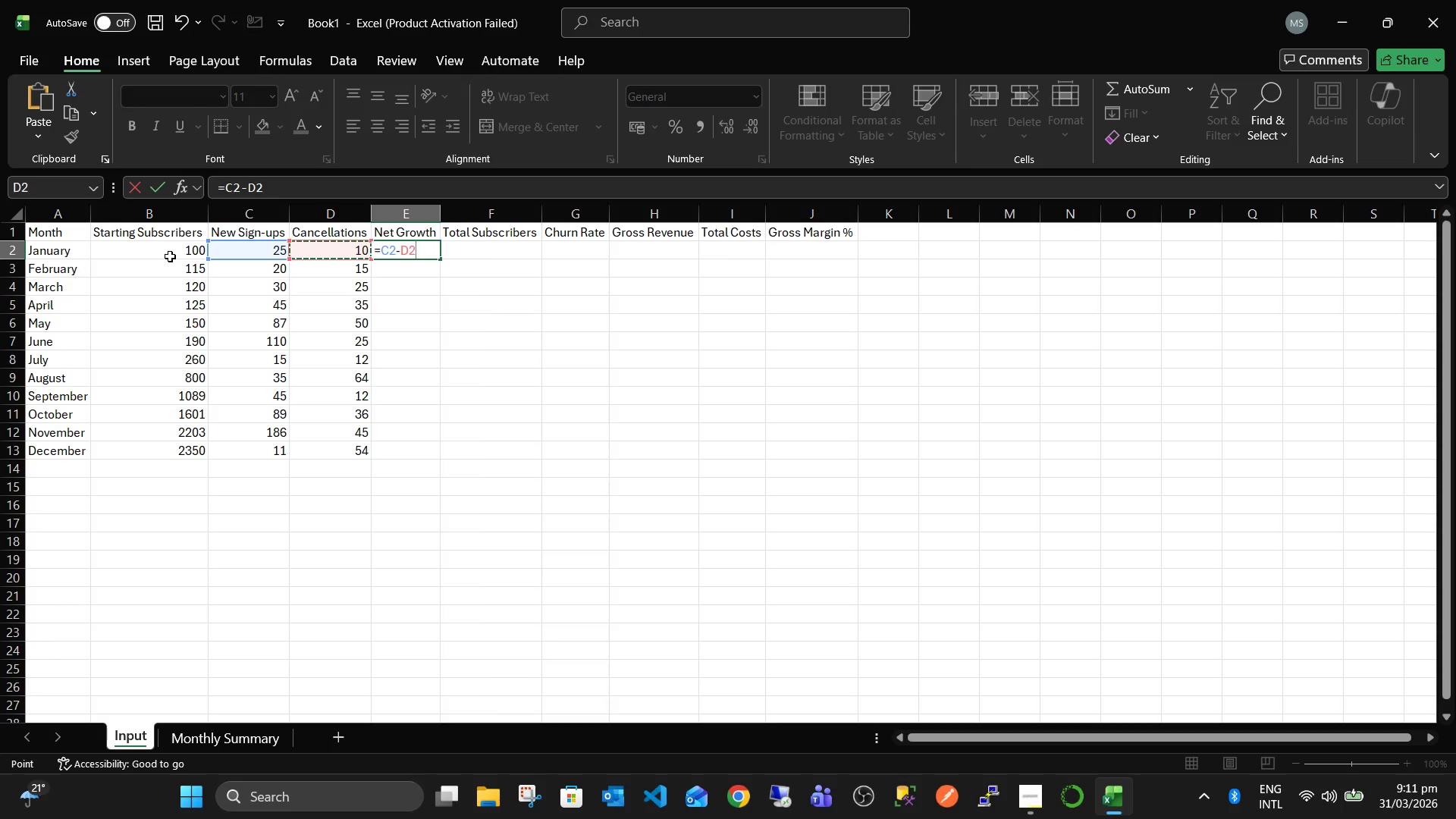 
key(Enter)
 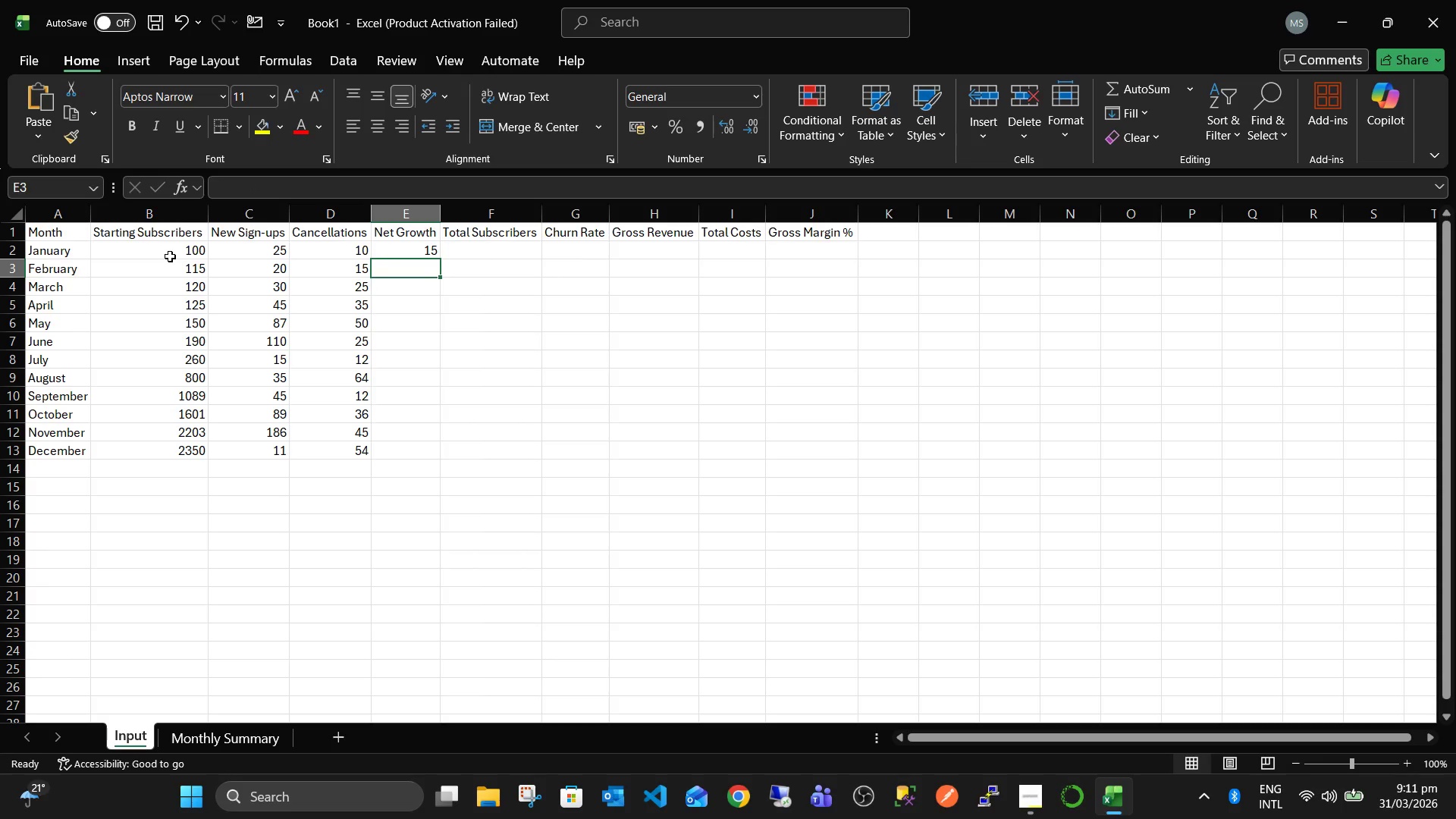 
key(ArrowUp)
 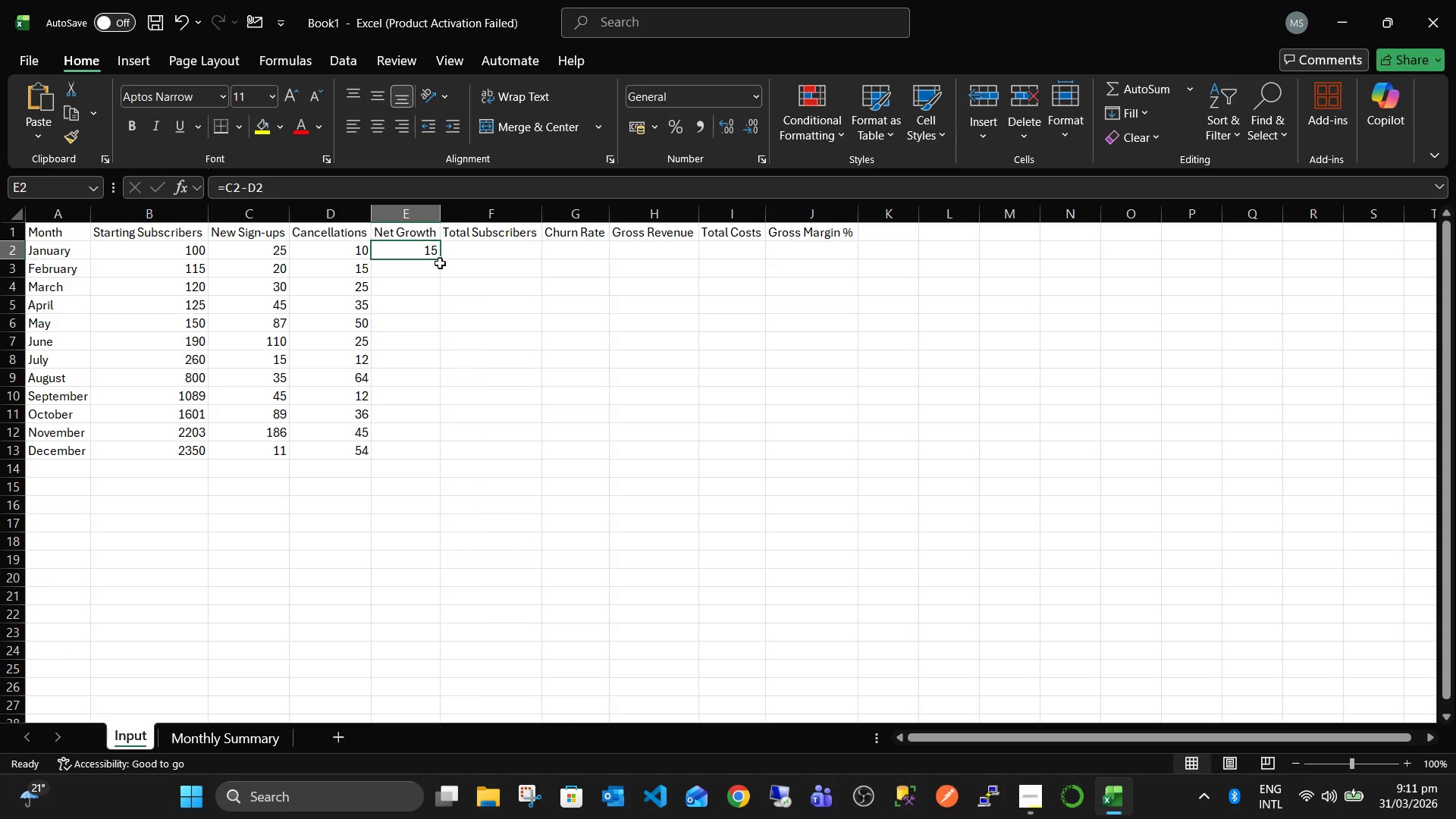 
left_click([441, 258])
 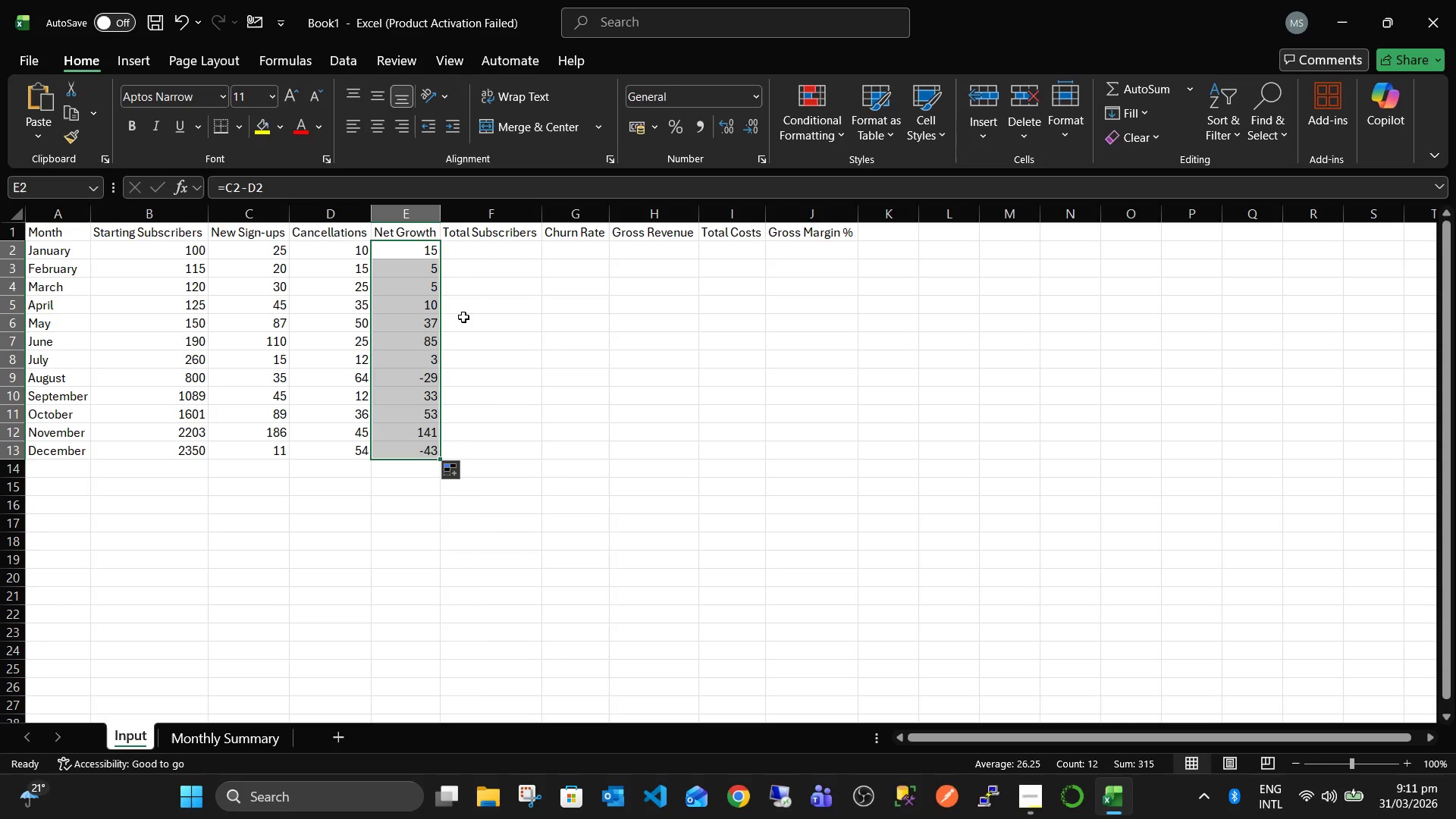 
left_click([475, 336])
 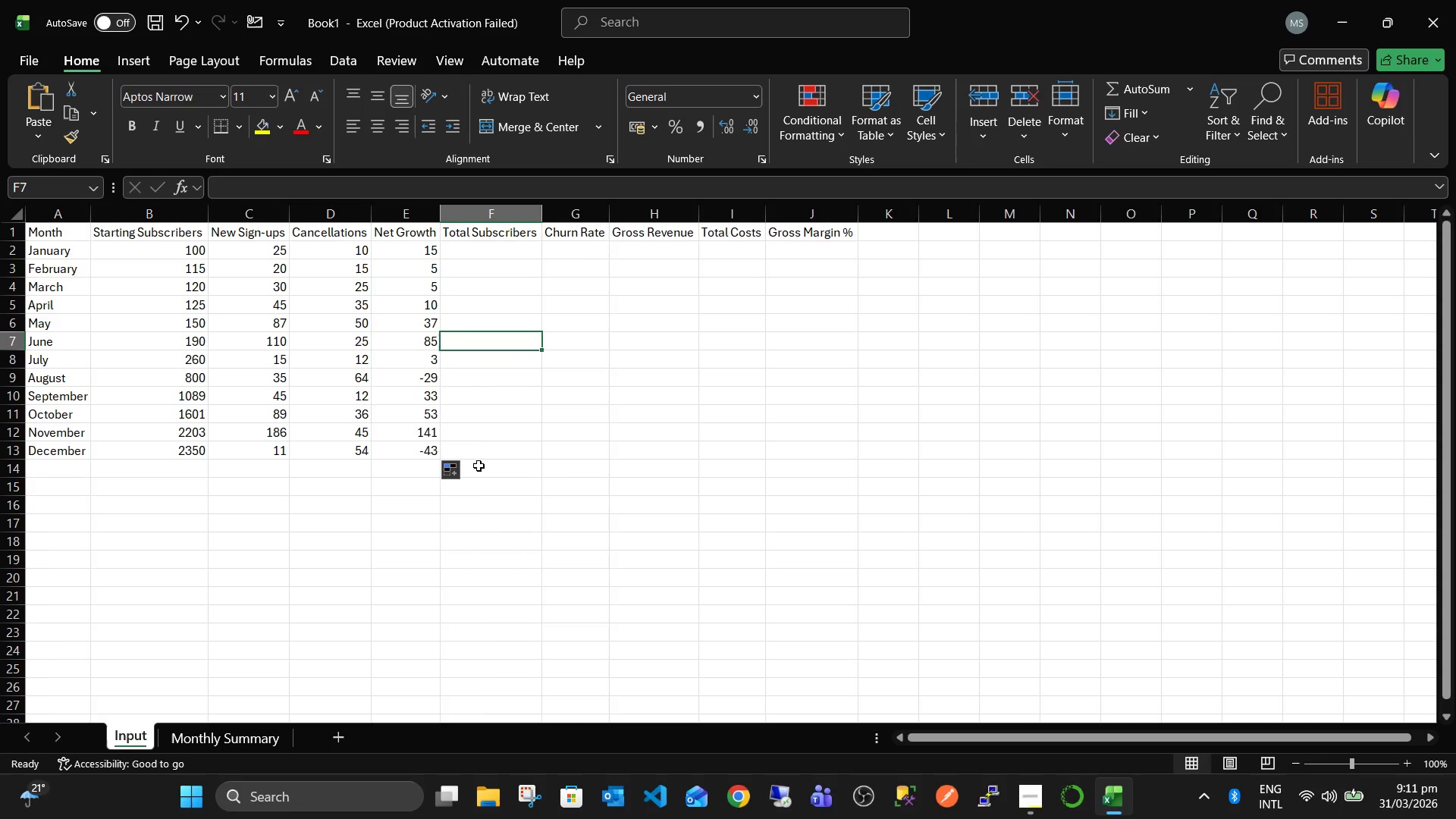 
left_click([479, 447])